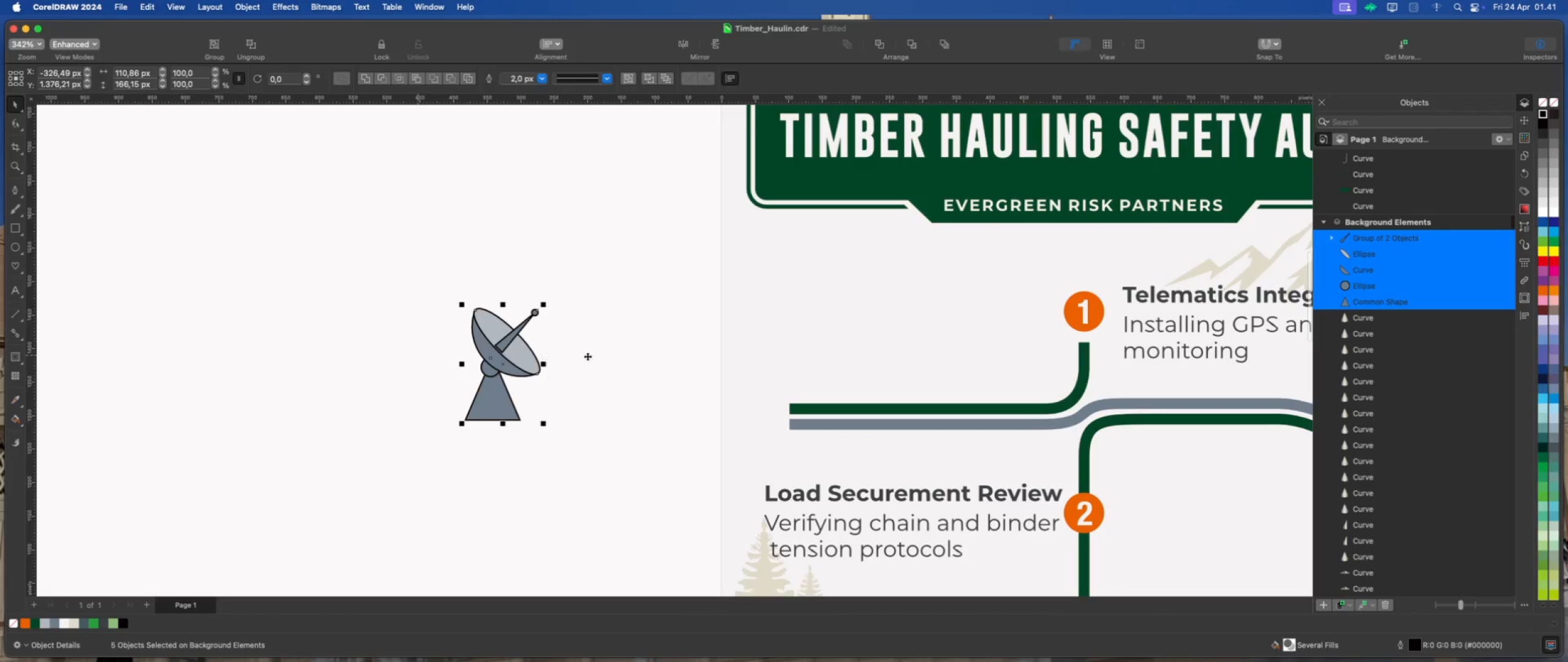 
scroll: coordinate [615, 355], scroll_direction: up, amount: 3.0
 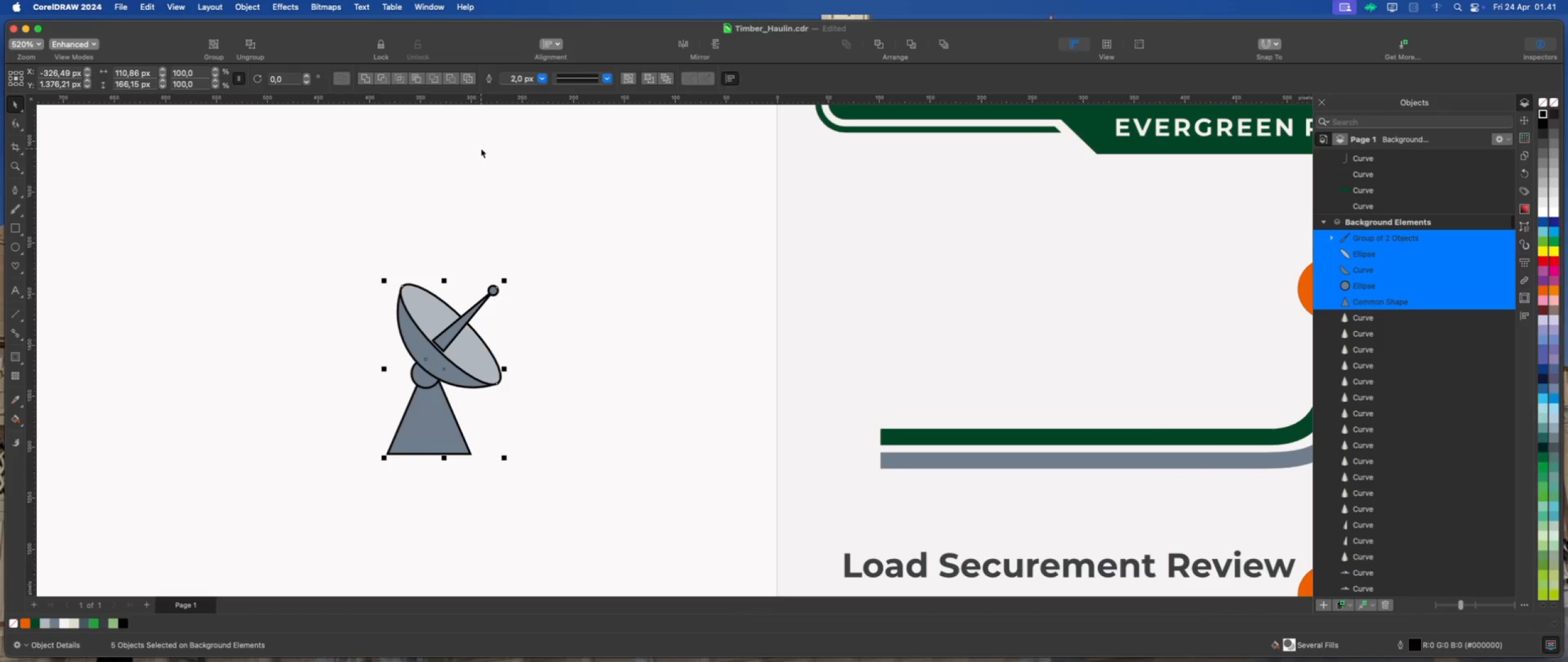 
left_click([545, 80])
 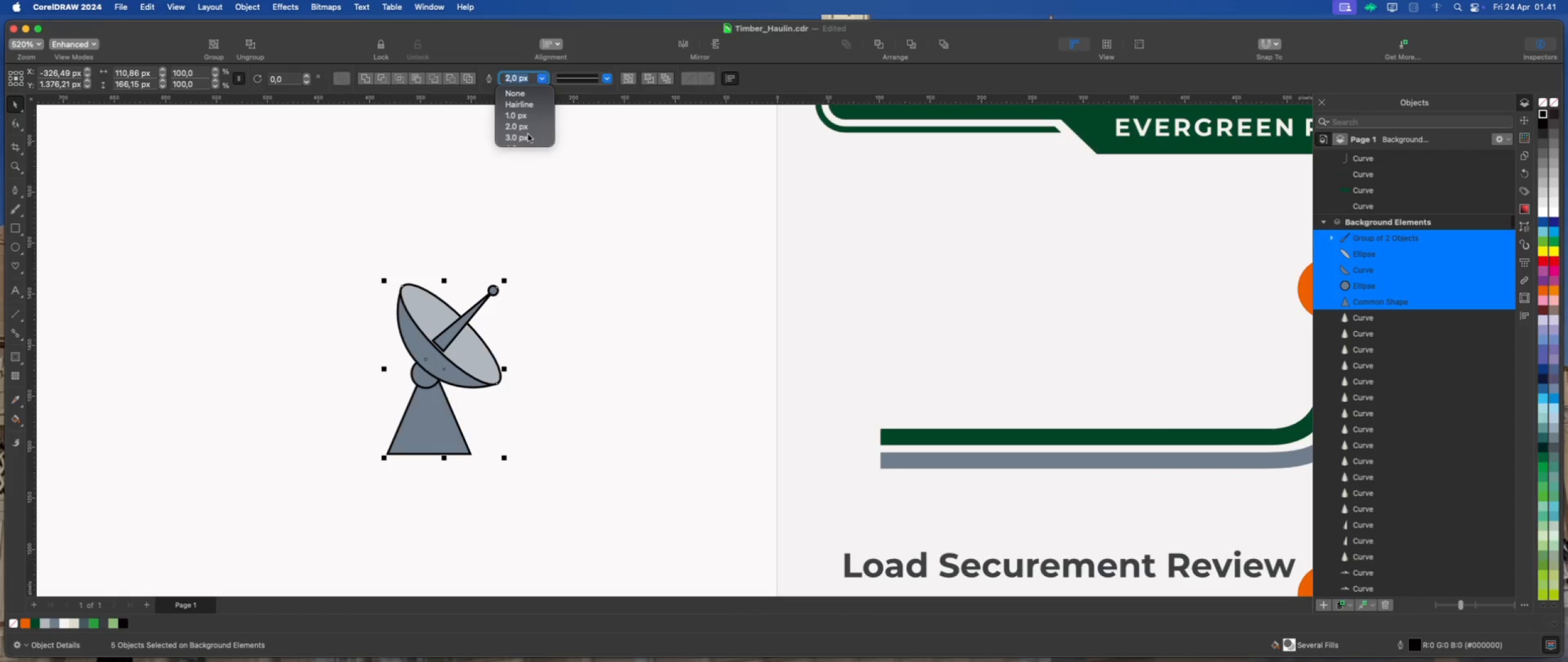 
left_click([527, 137])
 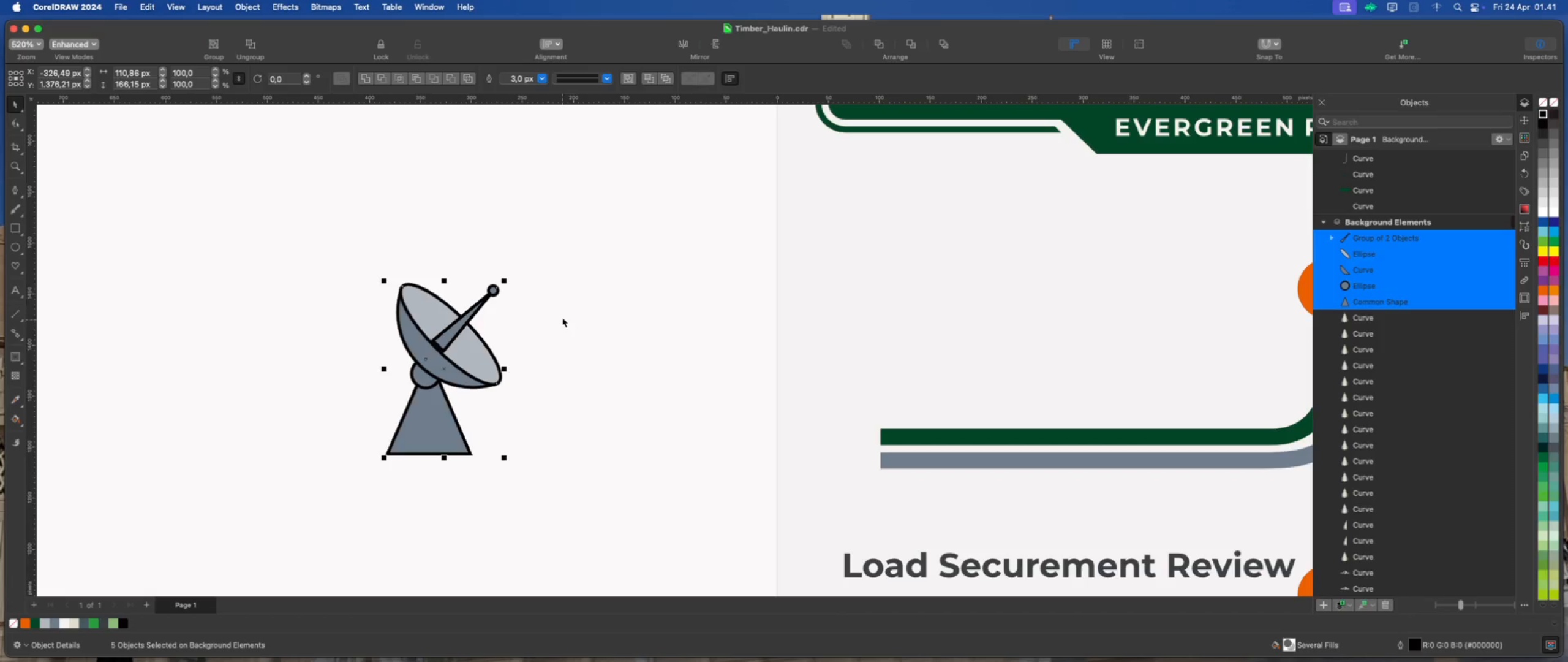 
wait(10.63)
 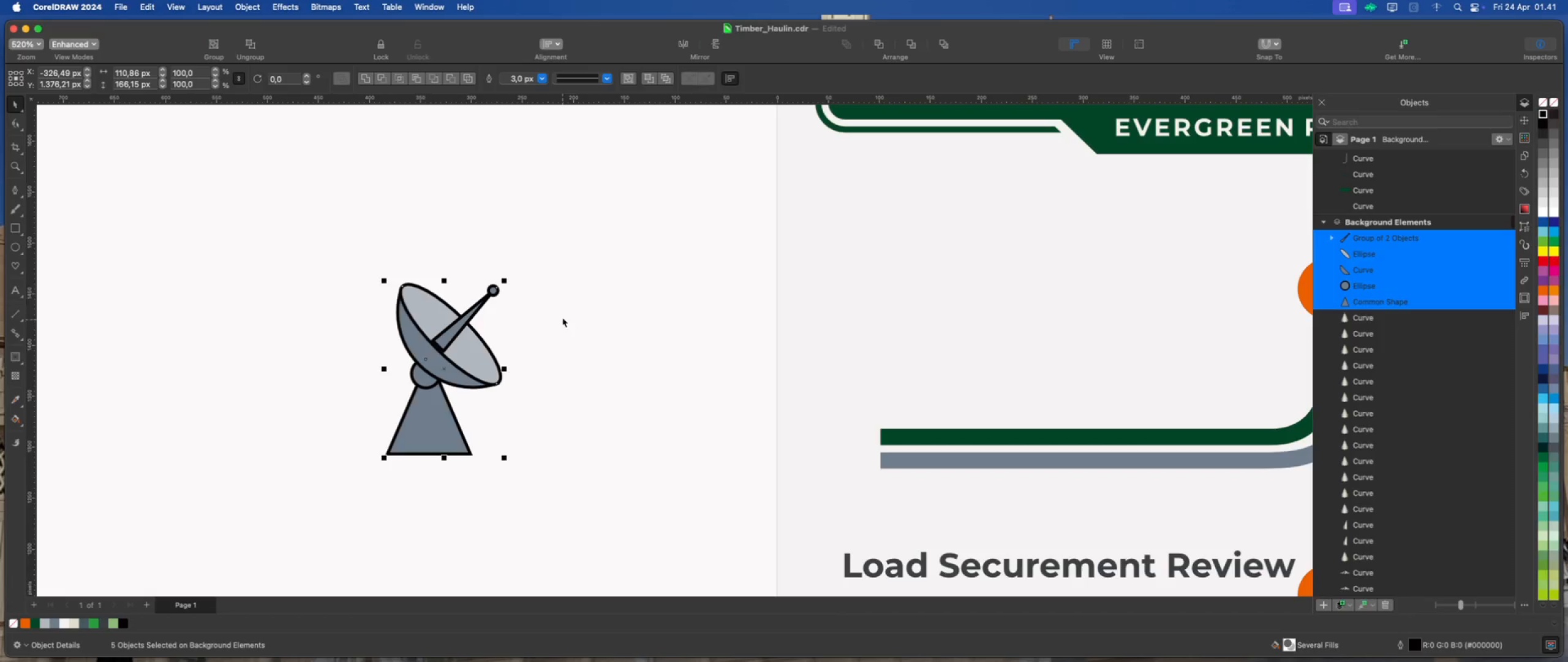 
left_click([252, 8])
 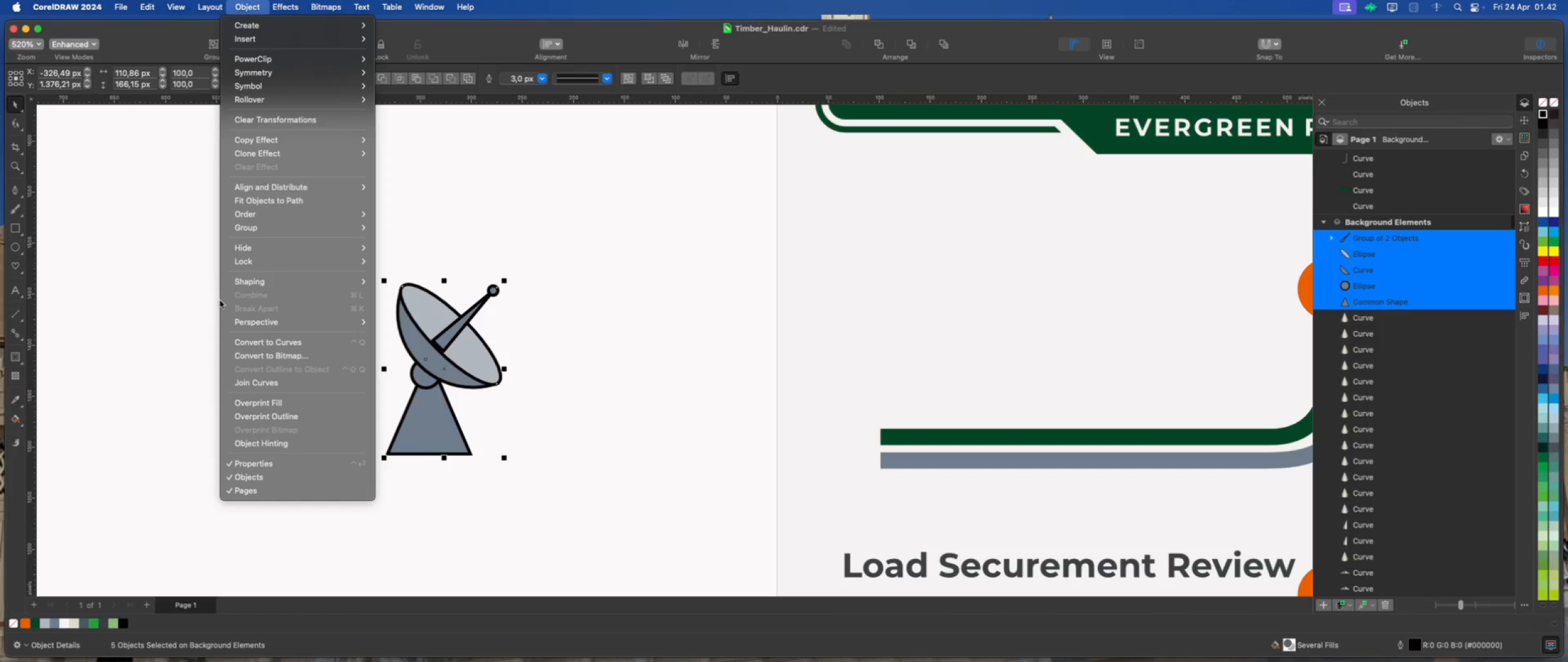 
left_click([203, 287])
 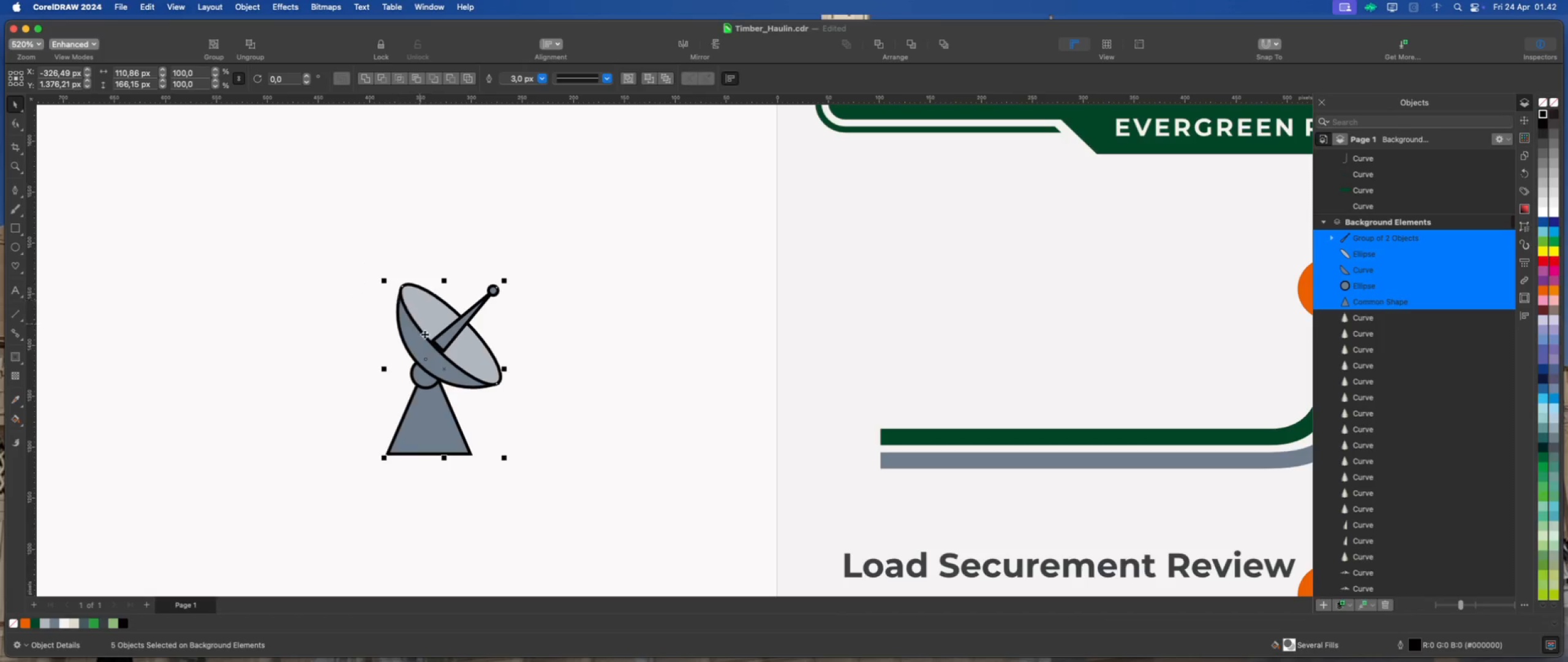 
right_click([424, 334])
 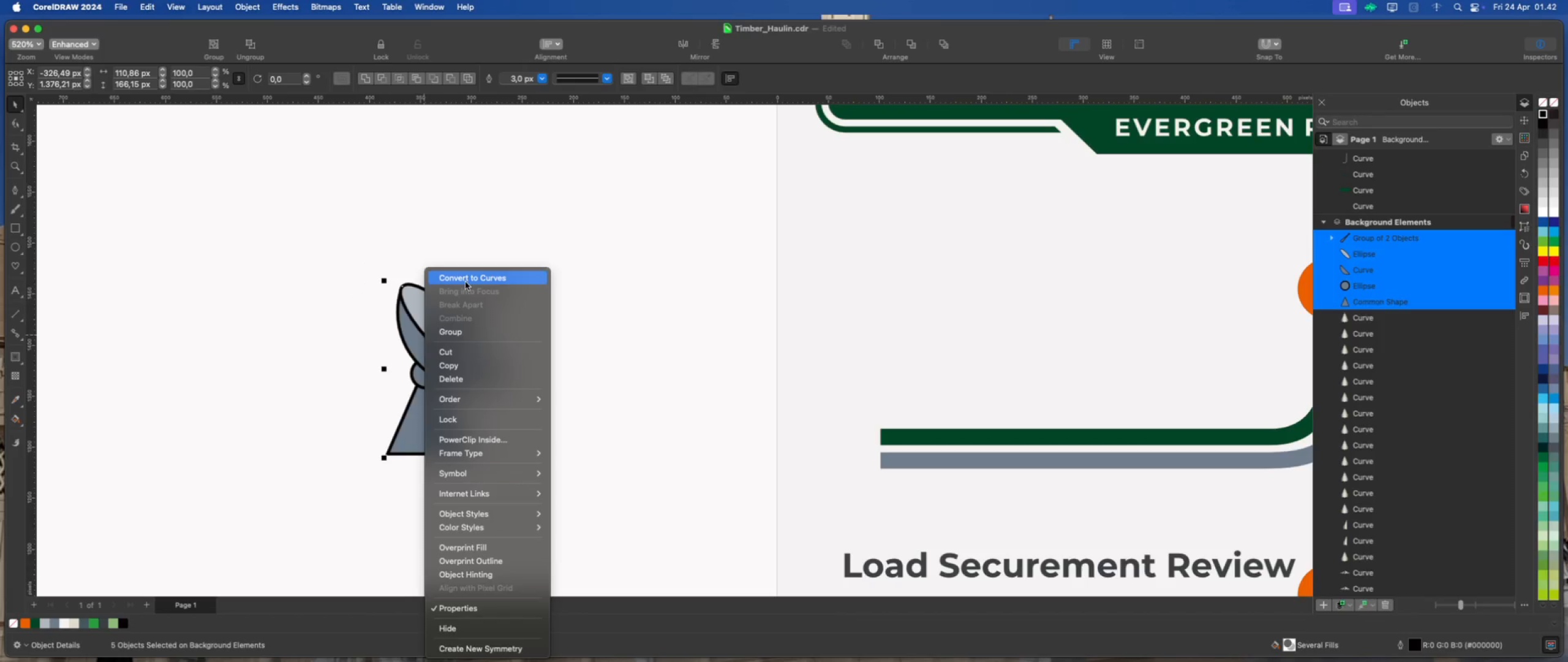 
left_click([353, 254])
 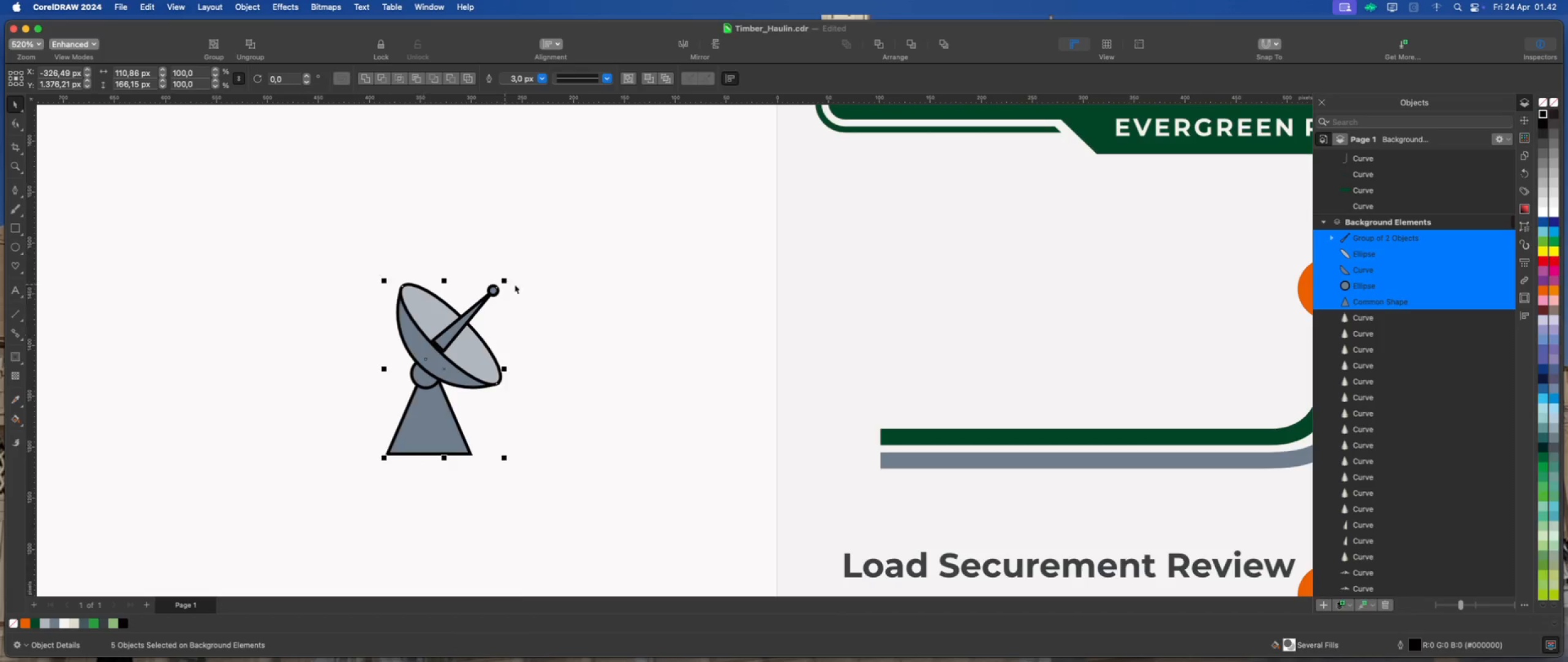 
left_click([556, 284])
 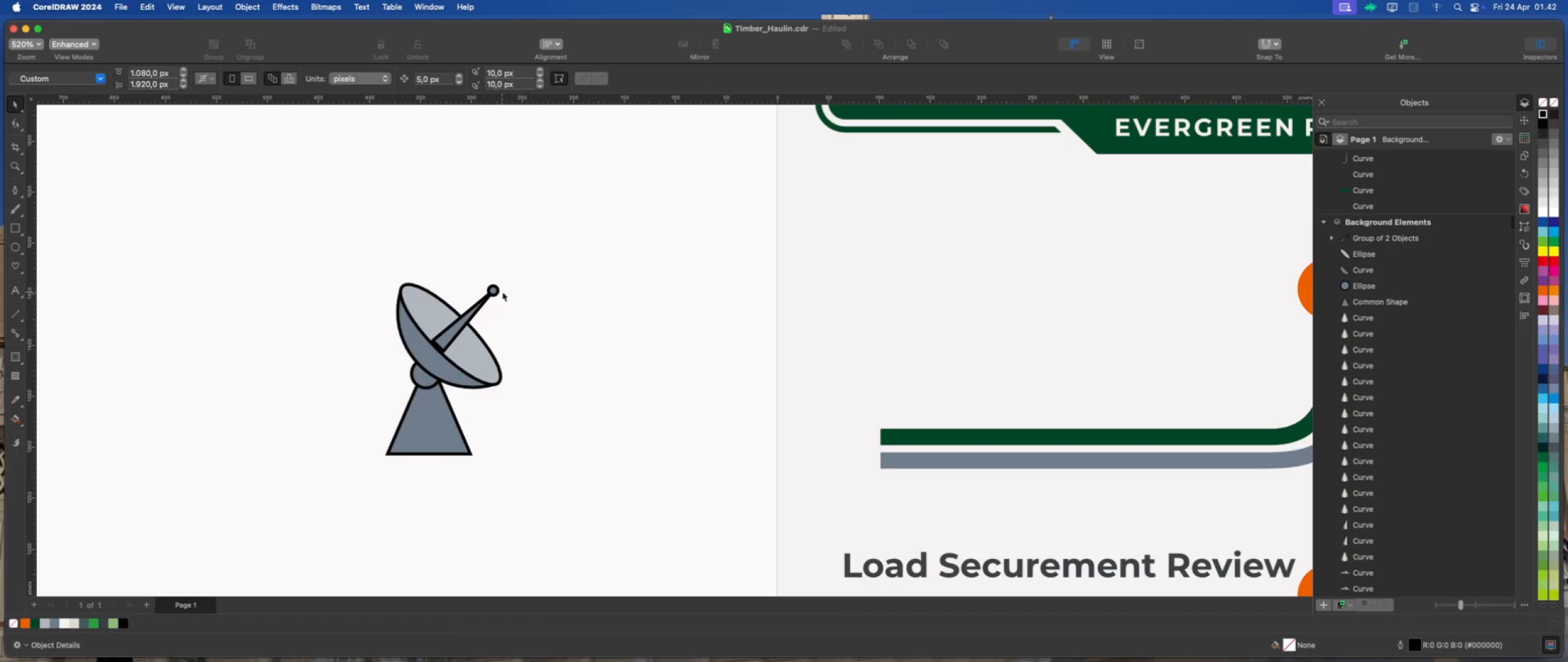 
left_click([495, 289])
 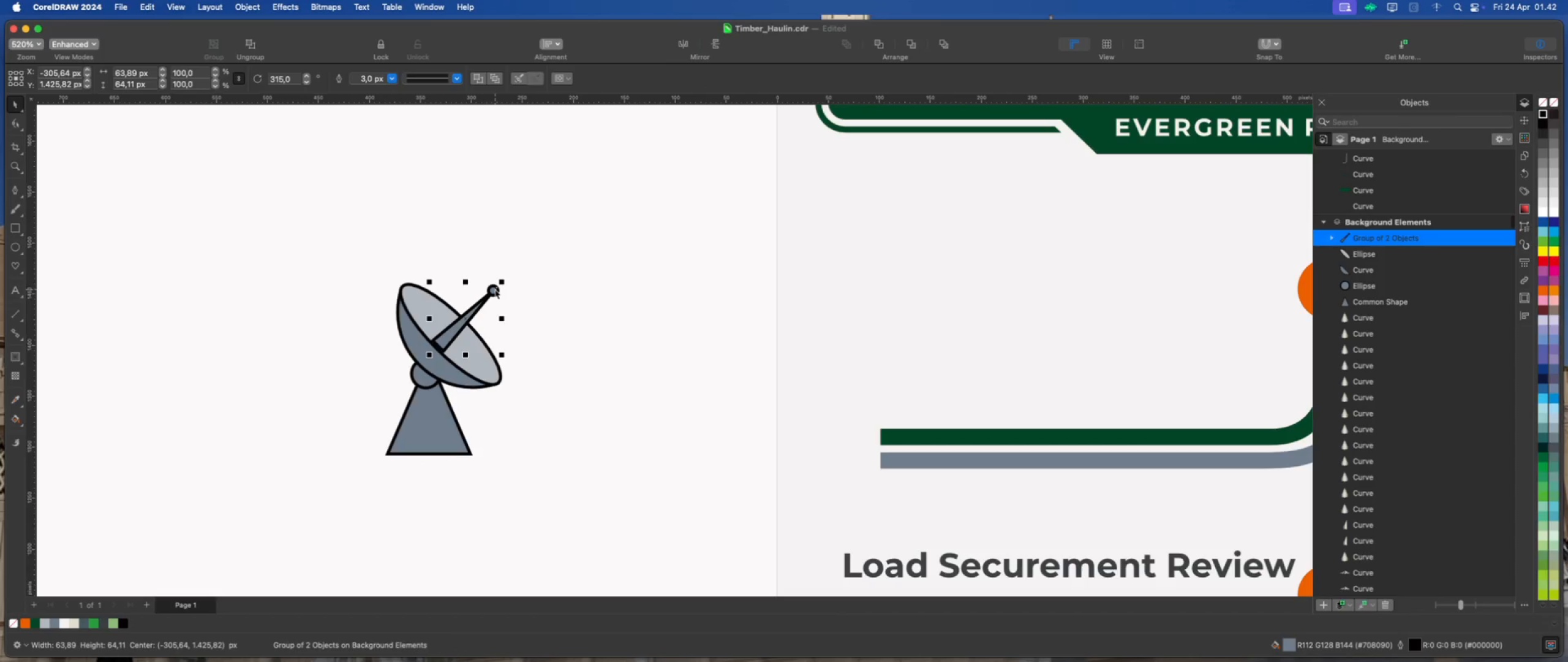 
right_click([495, 289])
 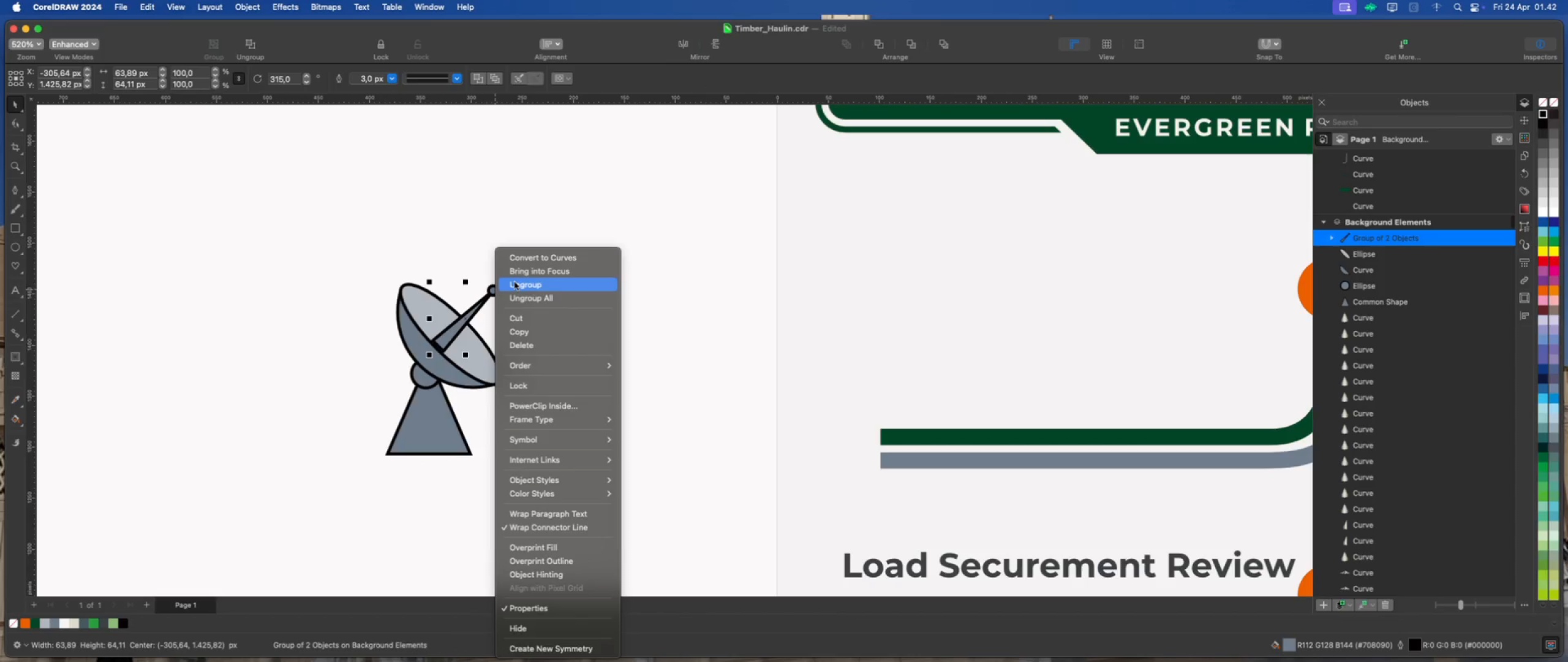 
left_click([515, 283])
 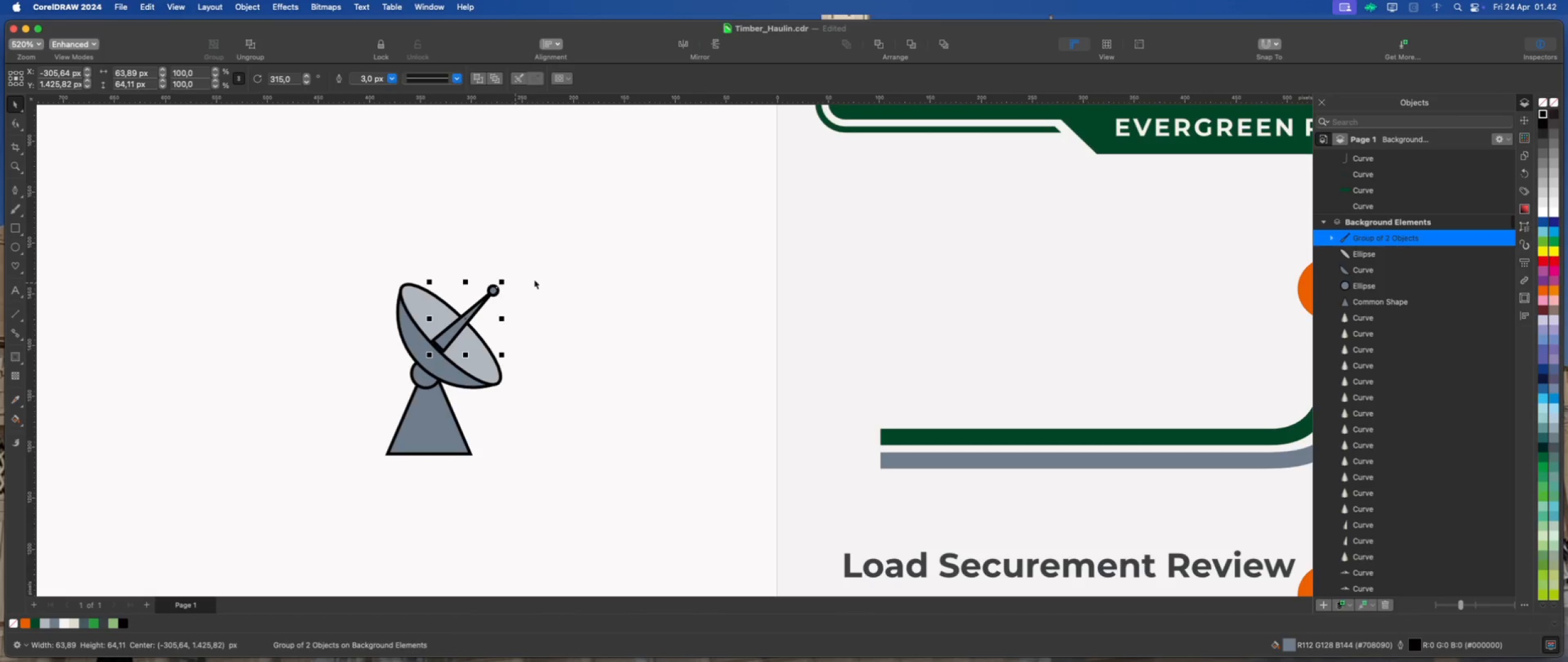 
left_click([535, 279])
 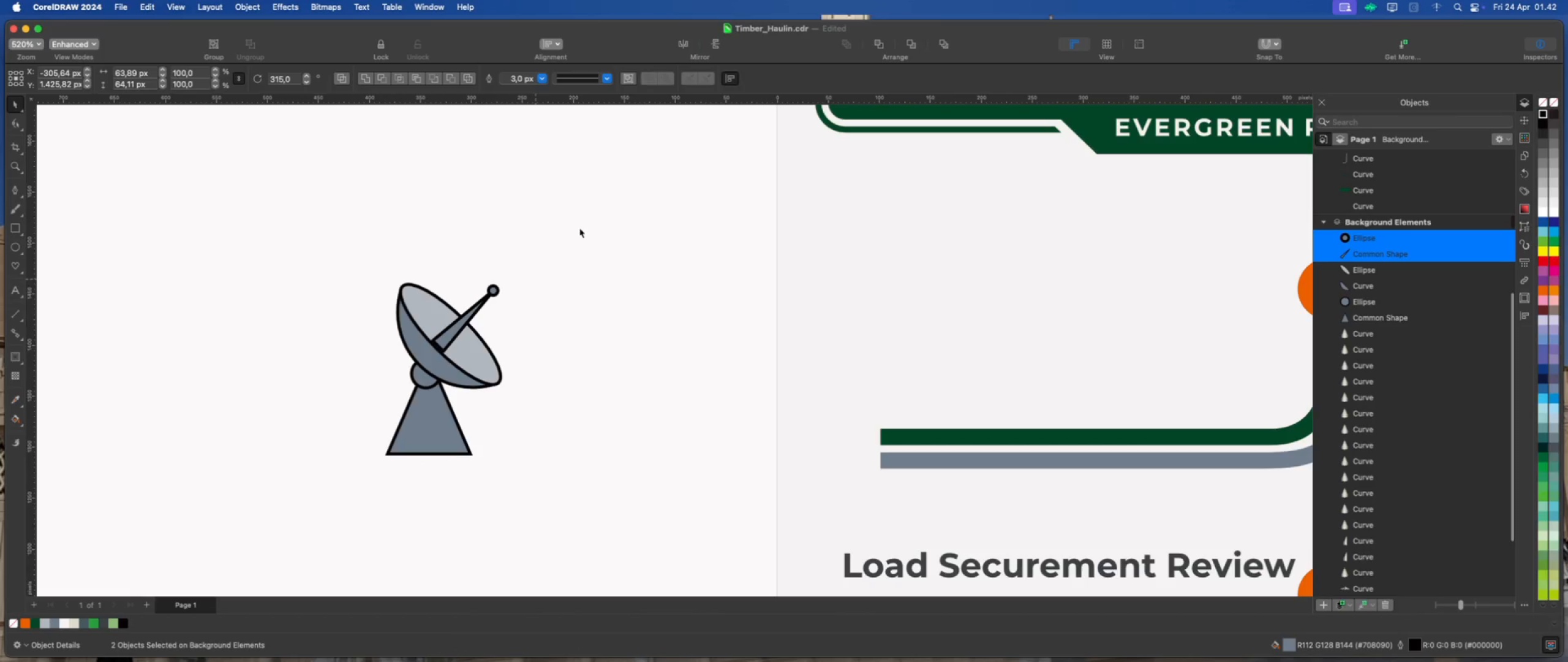 
left_click_drag(start_coordinate=[578, 226], to_coordinate=[326, 475])
 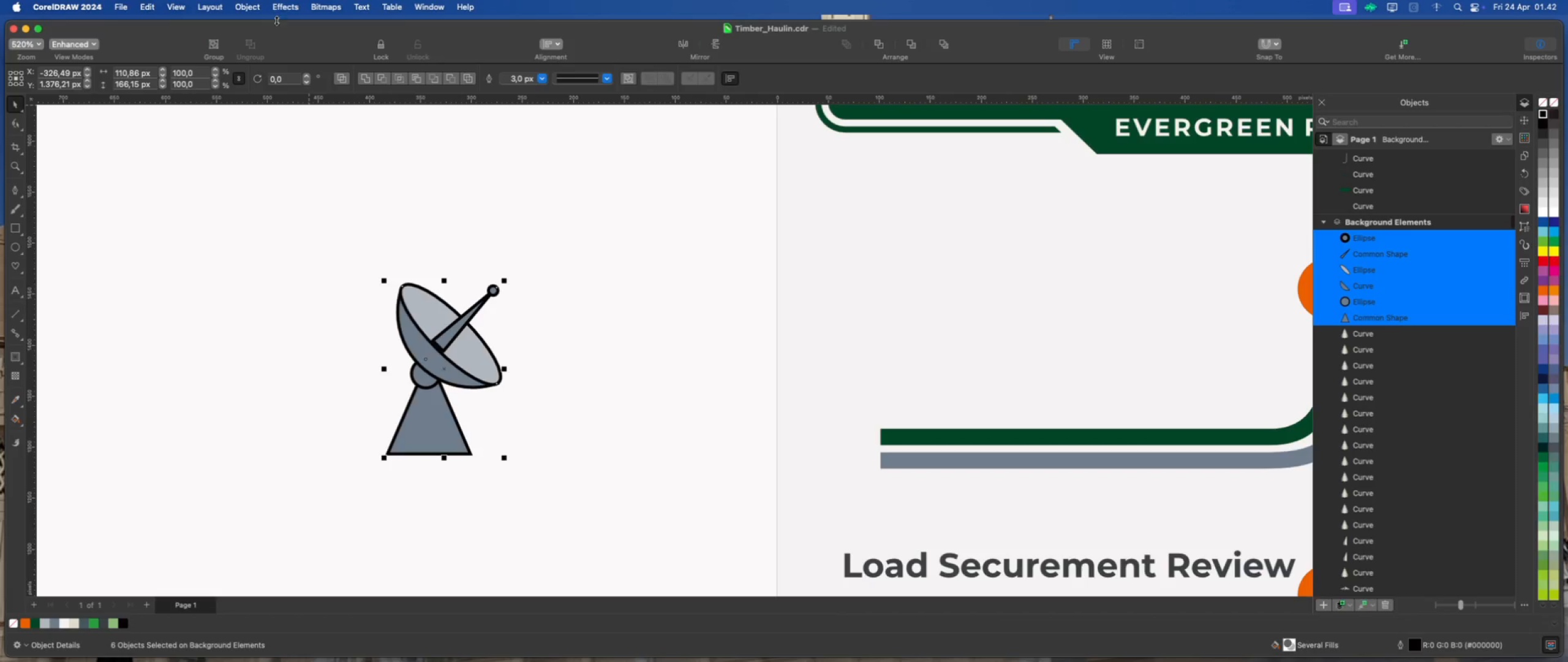 
left_click([252, 7])
 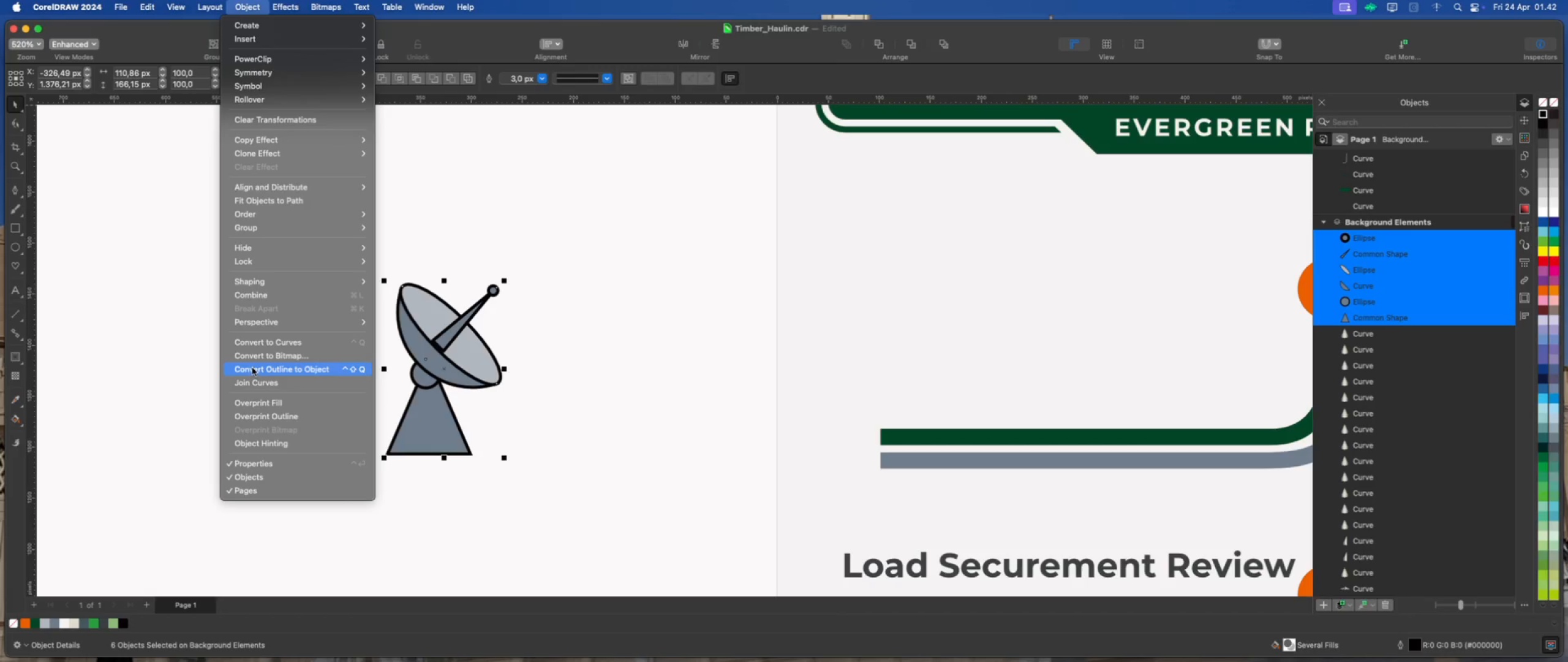 
left_click([258, 367])
 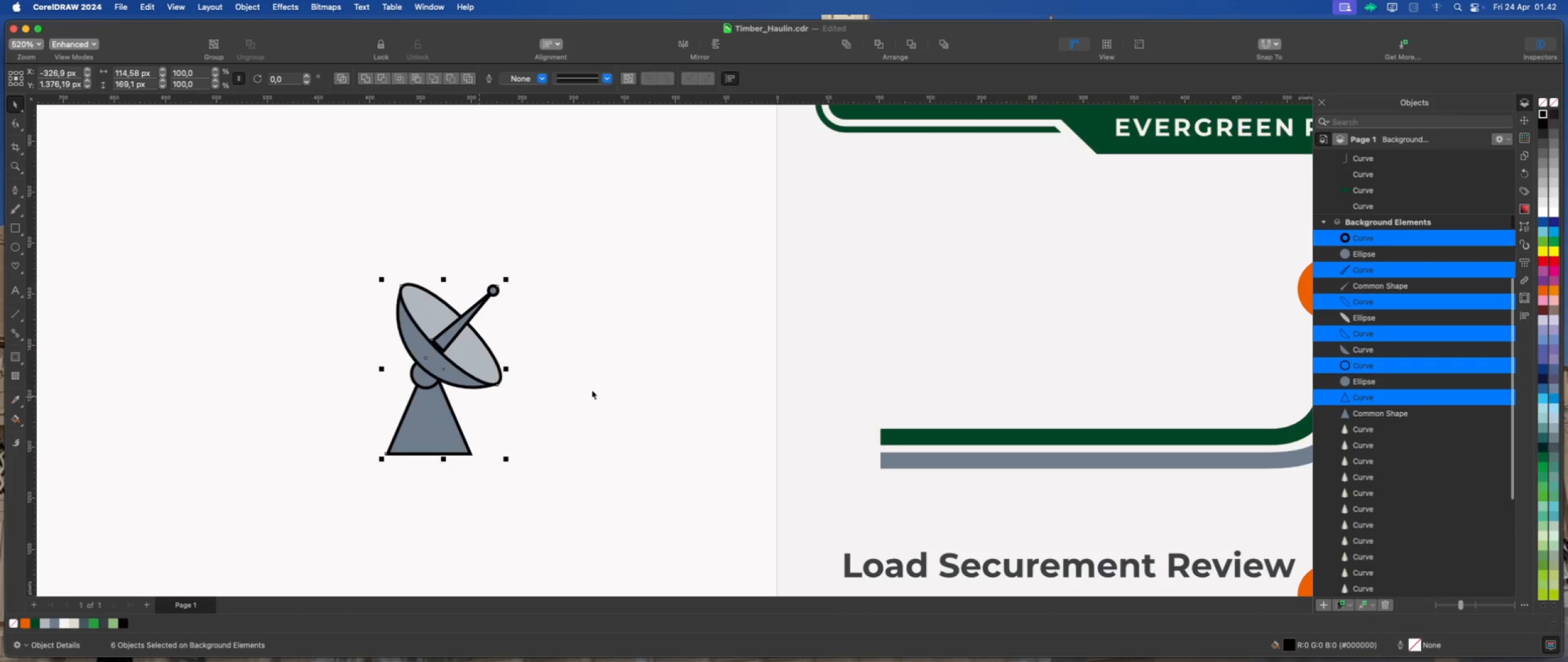 
key(Meta+G)
 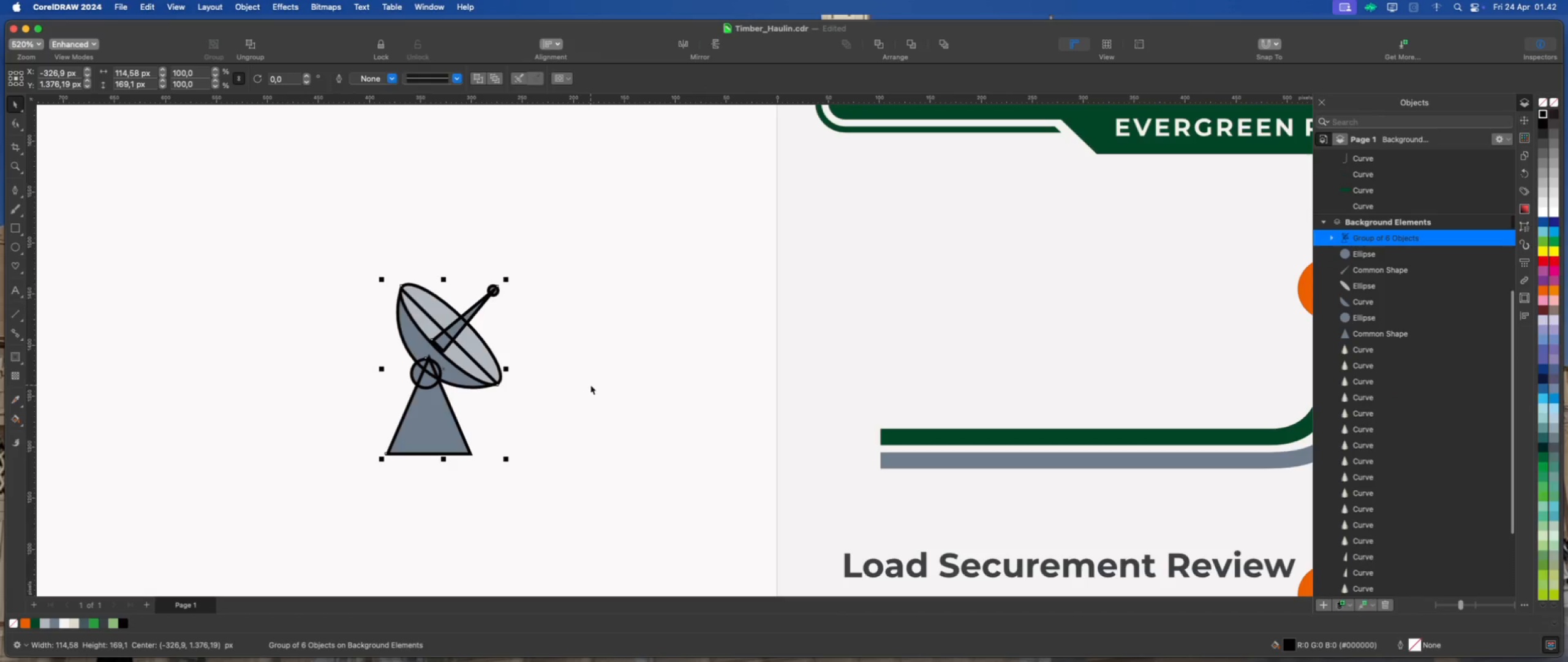 
key(Meta+Z)
 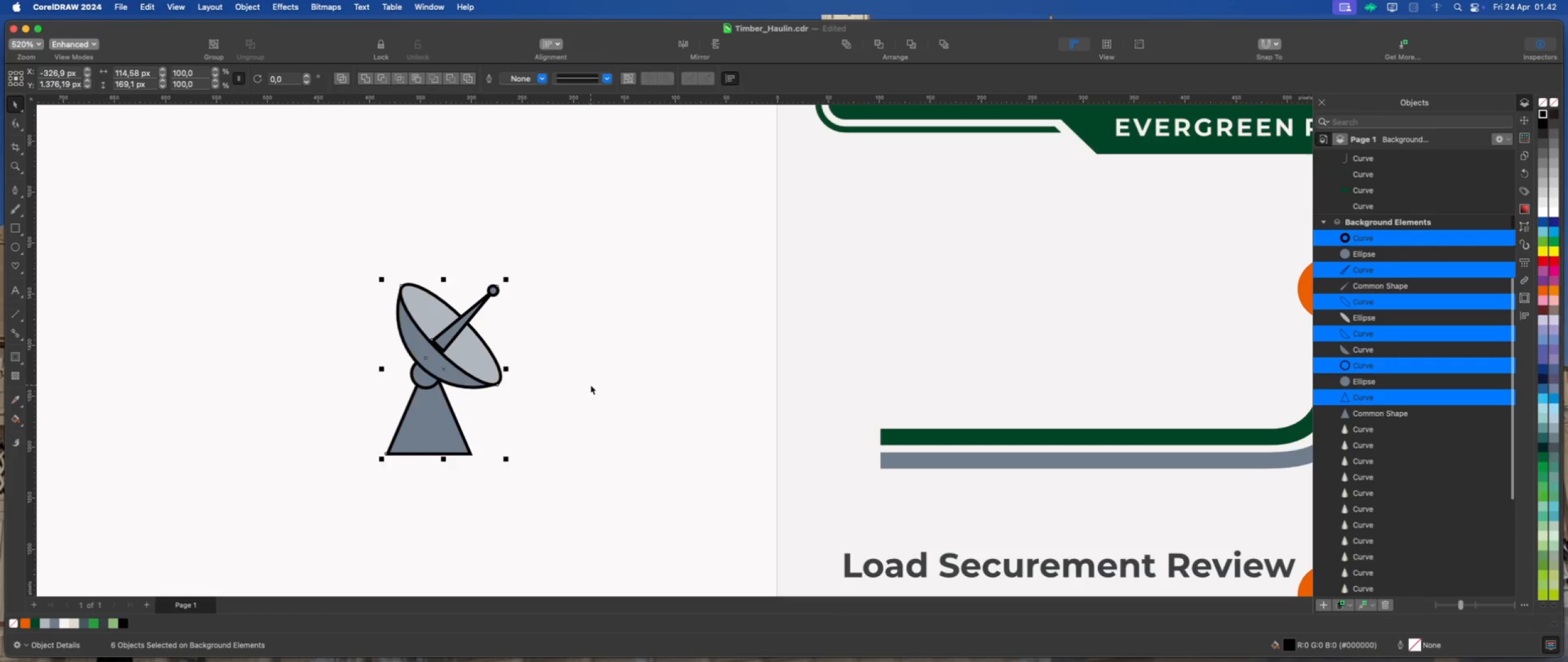 
left_click([590, 385])
 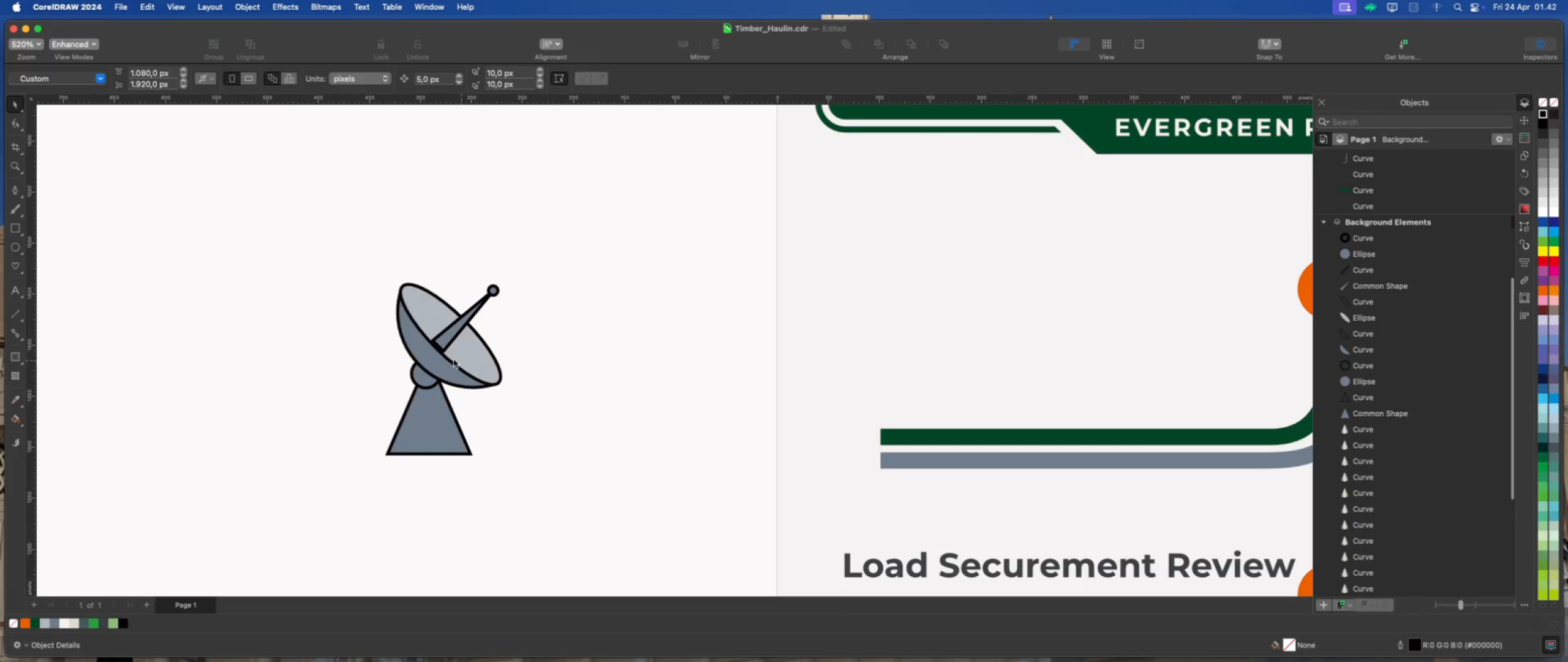 
scroll: coordinate [434, 356], scroll_direction: up, amount: 3.0
 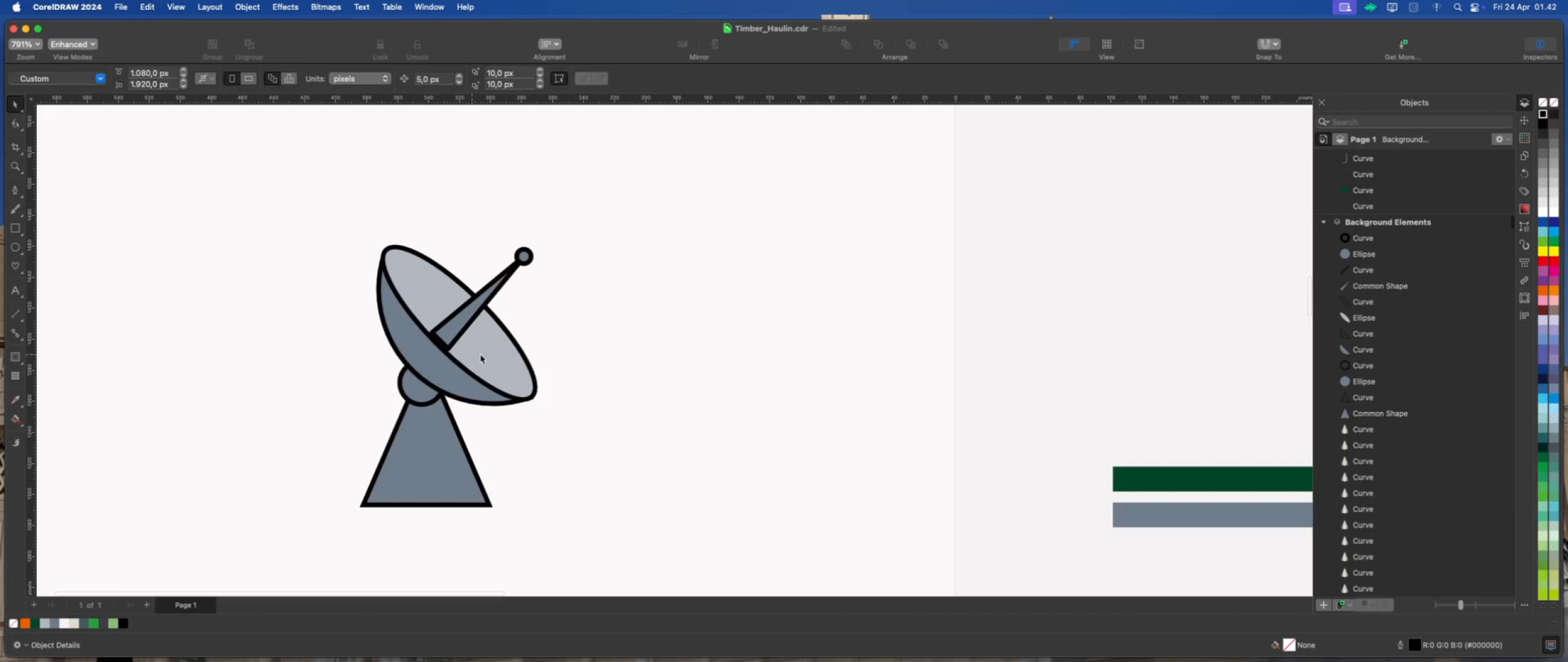 
left_click([480, 354])
 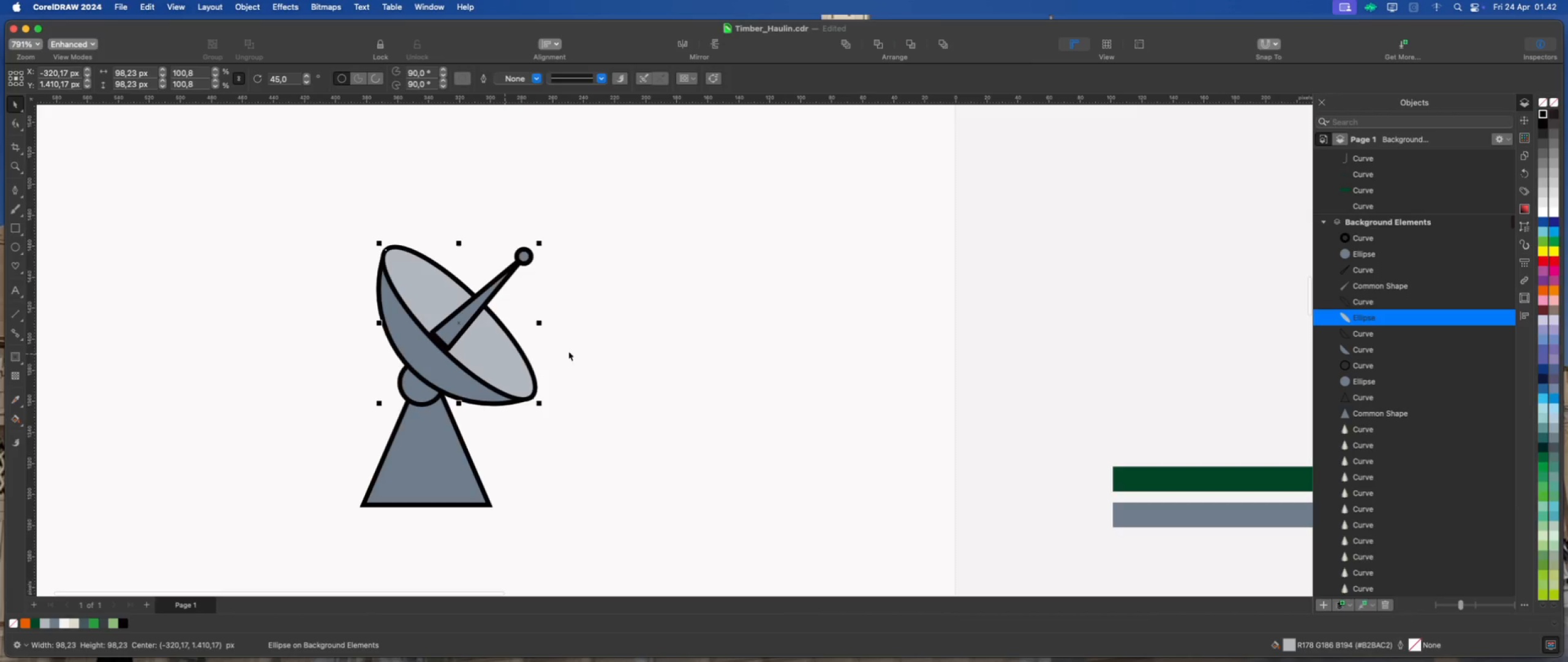 
left_click([597, 346])
 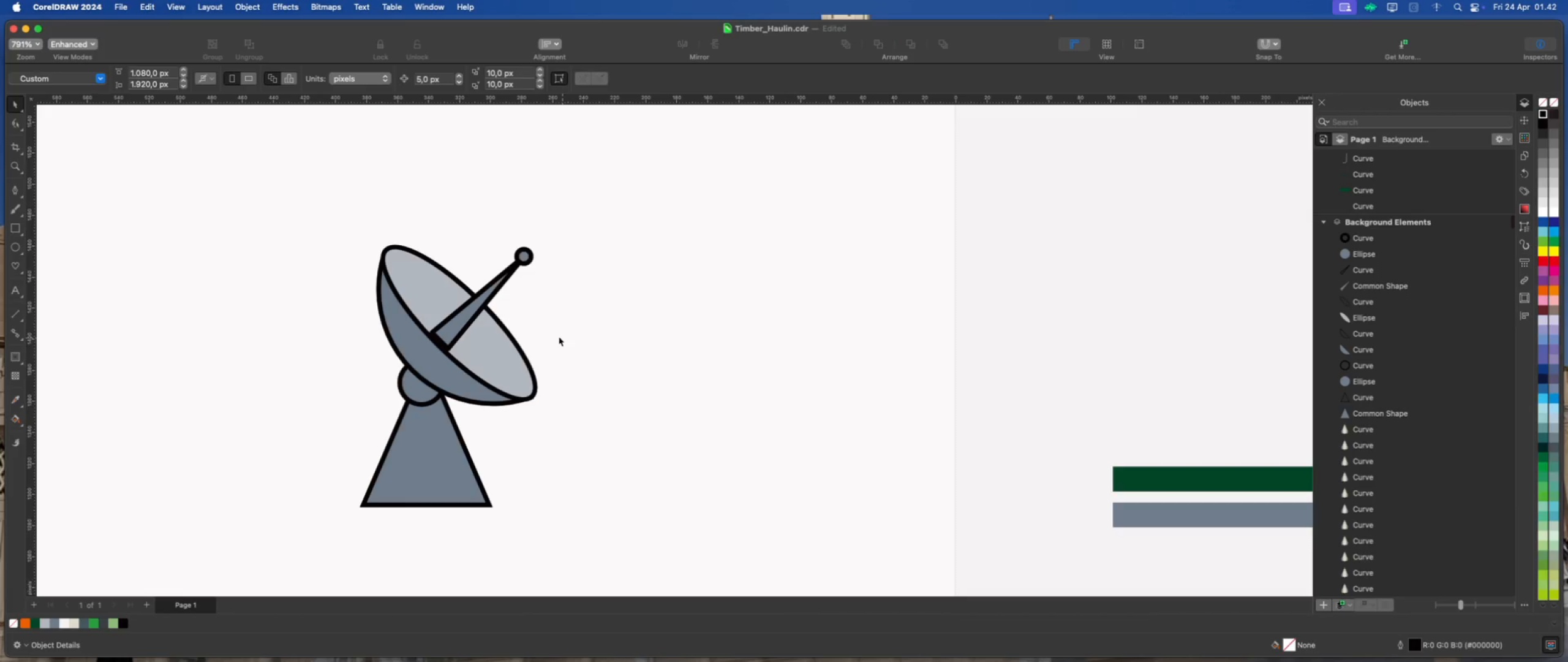 
scroll: coordinate [439, 329], scroll_direction: up, amount: 3.0
 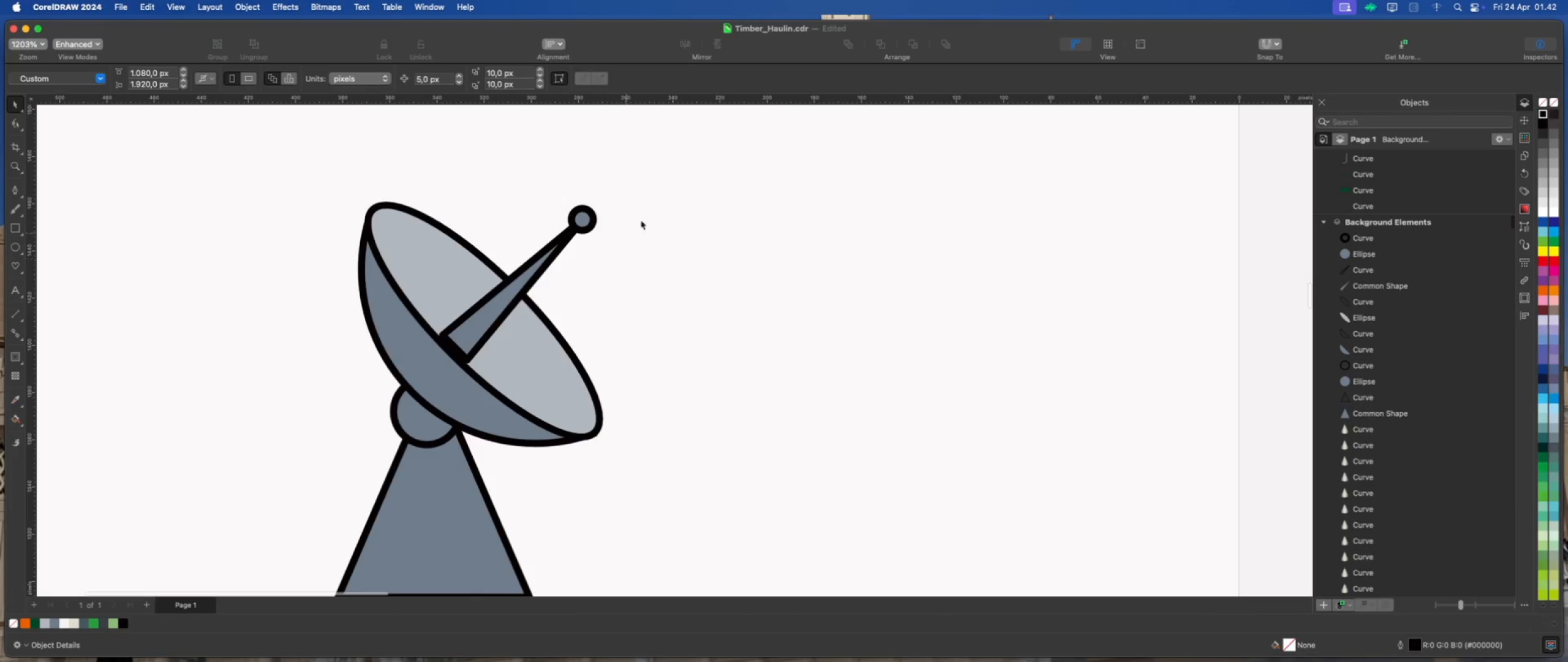 
scroll: coordinate [637, 203], scroll_direction: down, amount: 2.0
 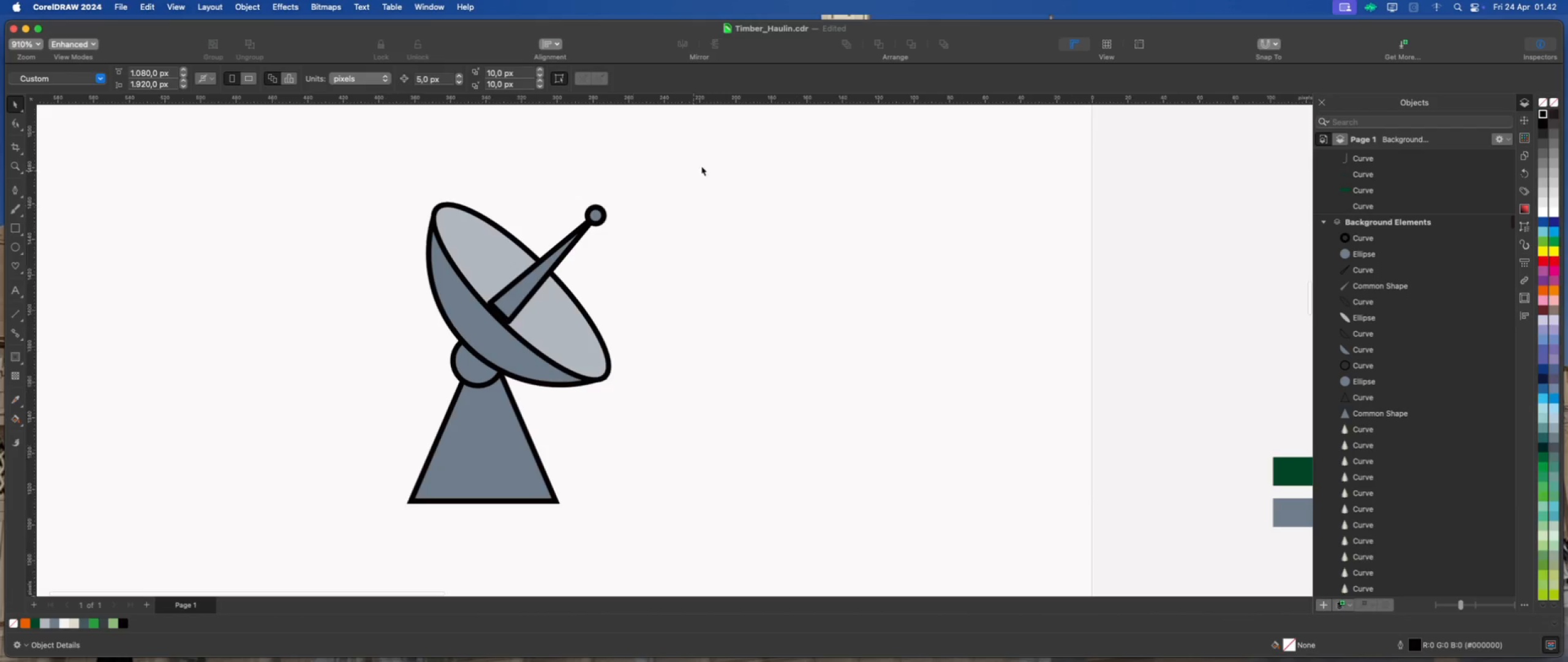 
left_click_drag(start_coordinate=[708, 161], to_coordinate=[339, 544])
 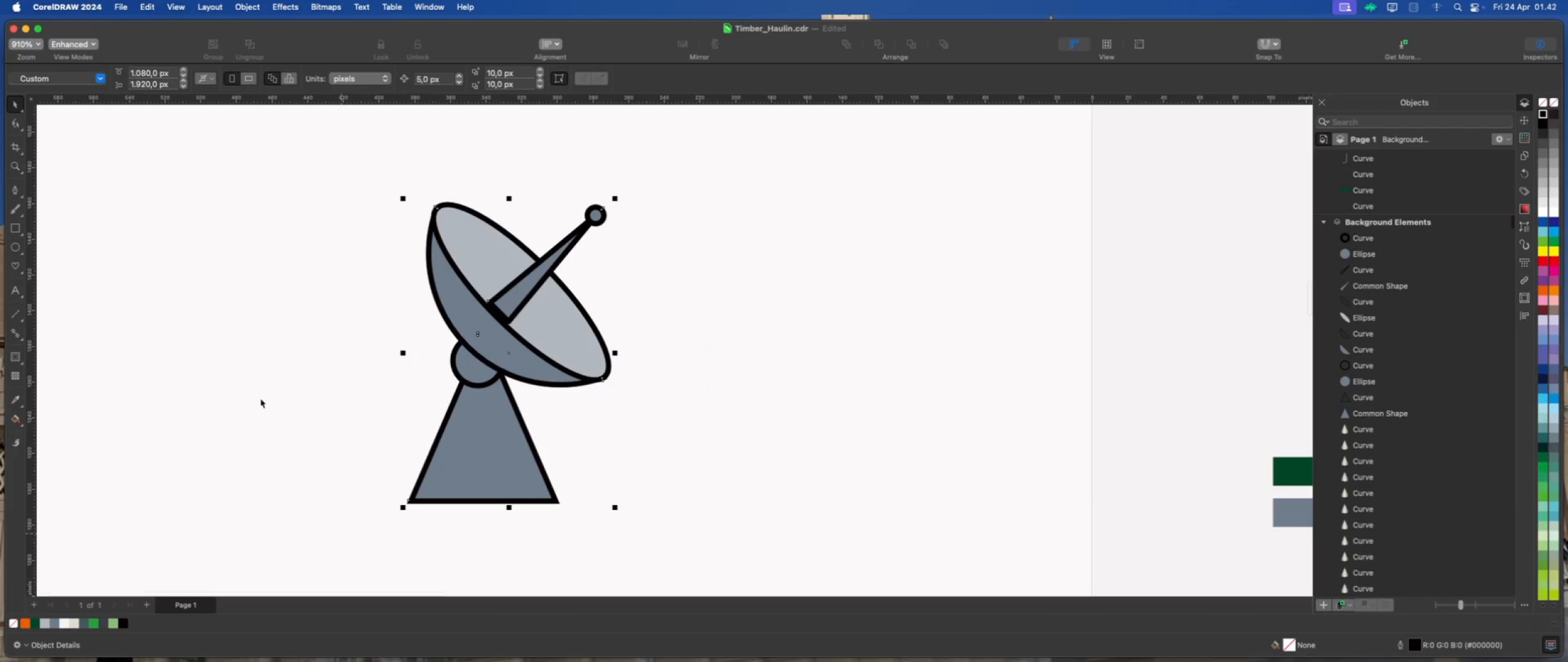 
scroll: coordinate [233, 378], scroll_direction: down, amount: 4.0
 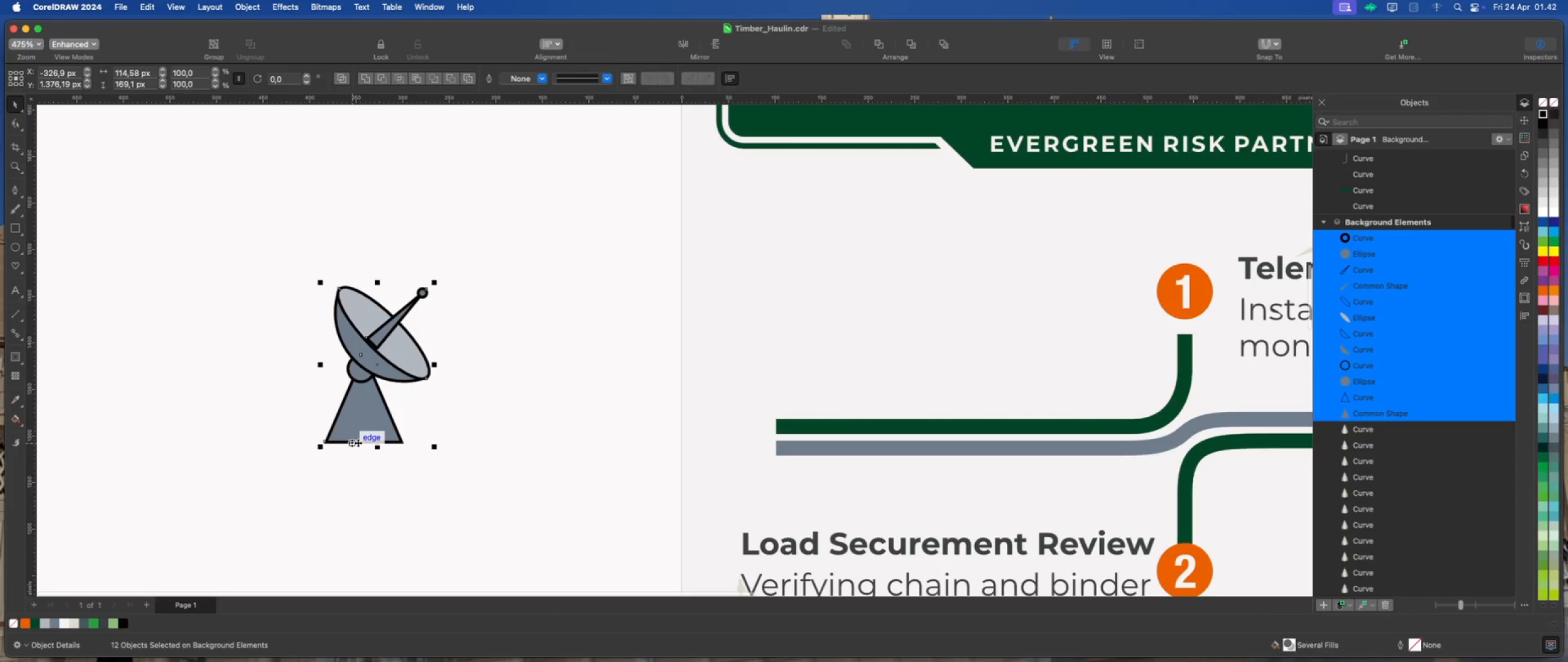 
left_click_drag(start_coordinate=[359, 441], to_coordinate=[811, 411])
 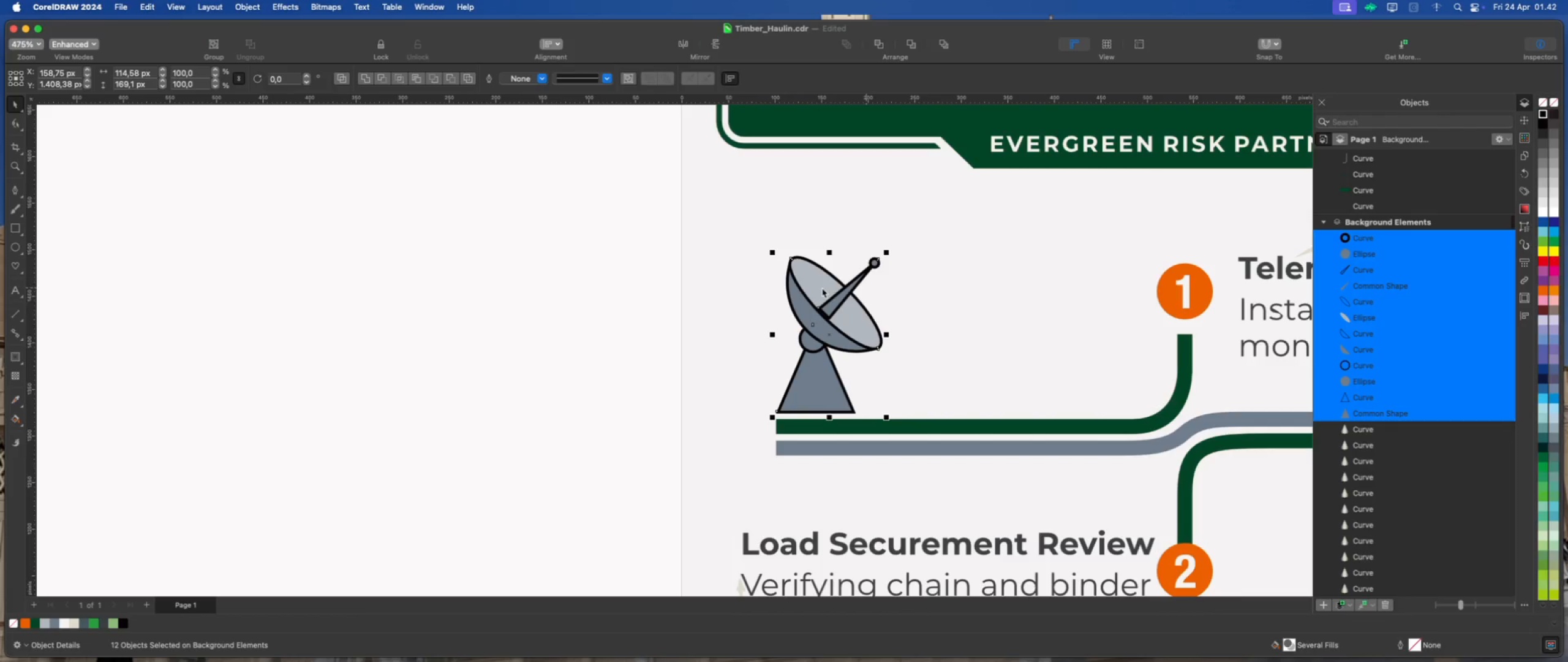 
scroll: coordinate [735, 325], scroll_direction: down, amount: 2.0
 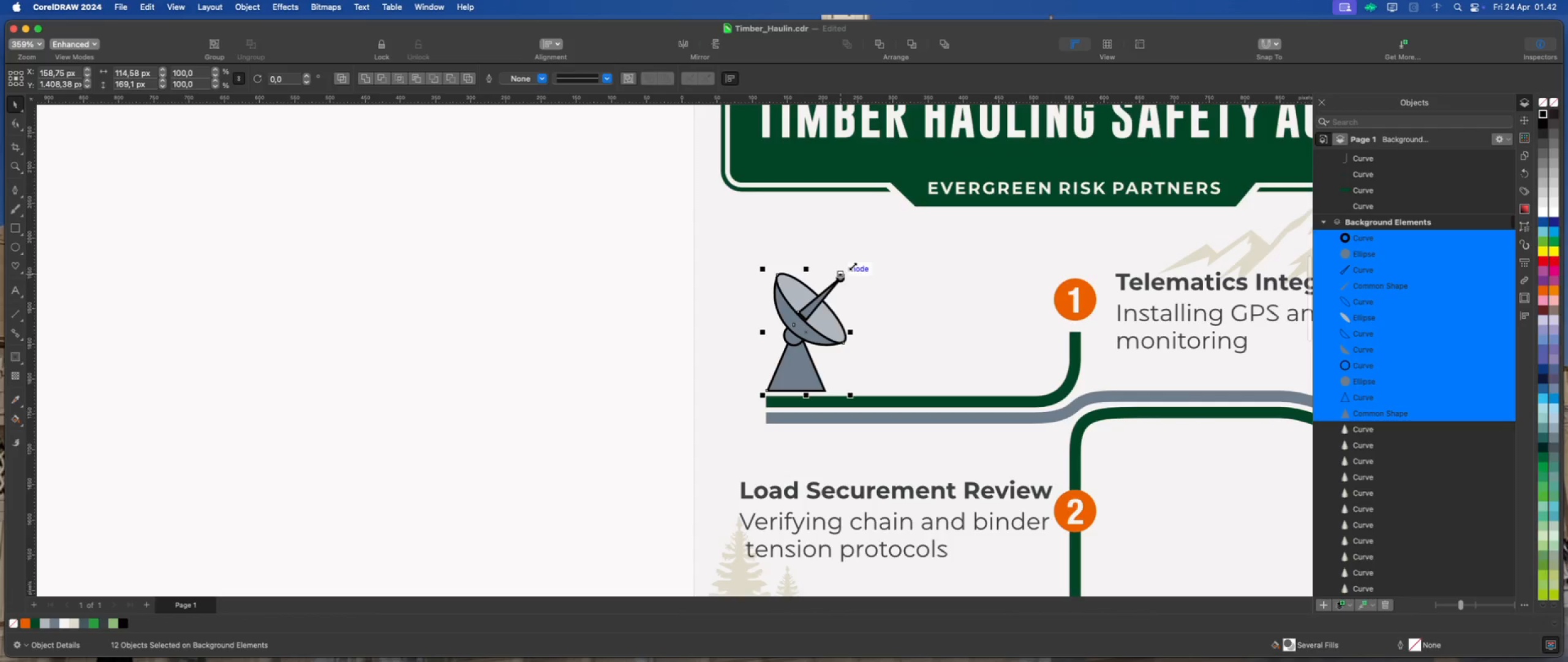 
left_click_drag(start_coordinate=[853, 266], to_coordinate=[834, 306])
 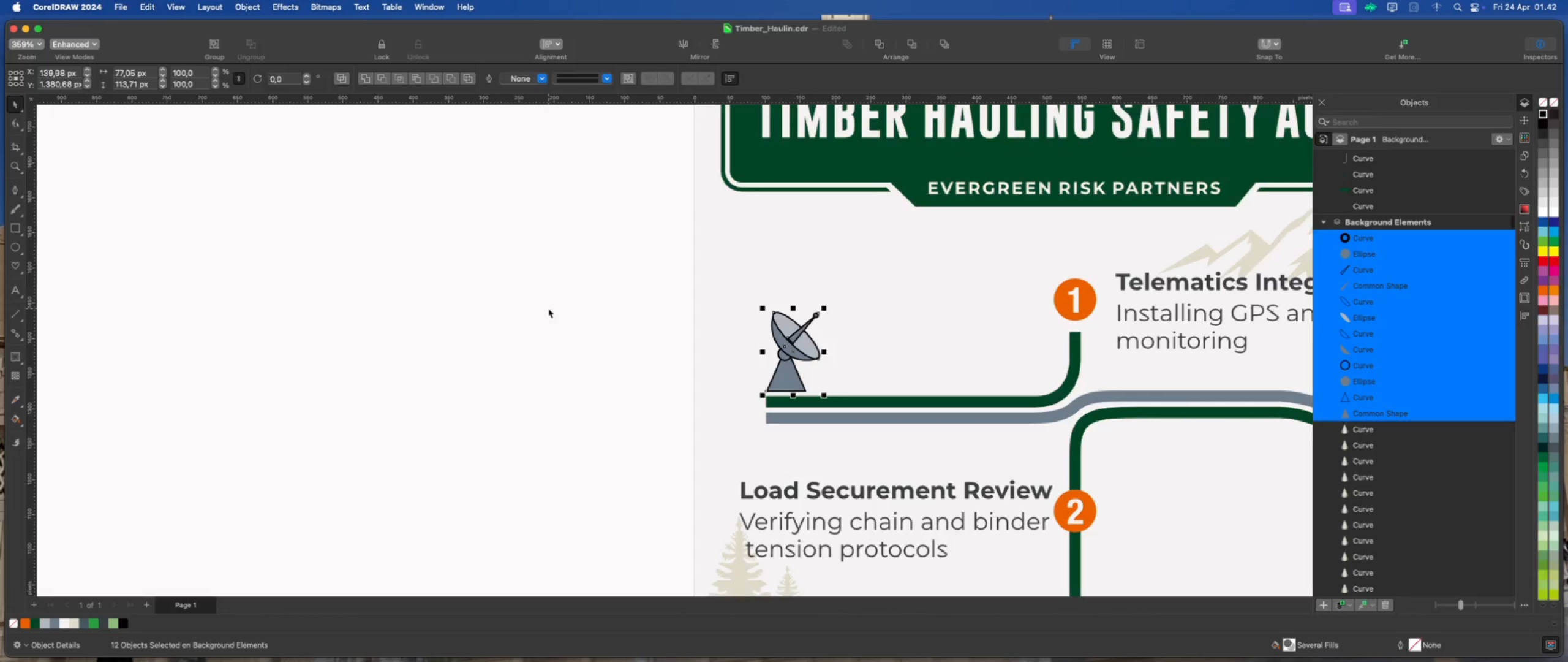 
key(ArrowRight)
 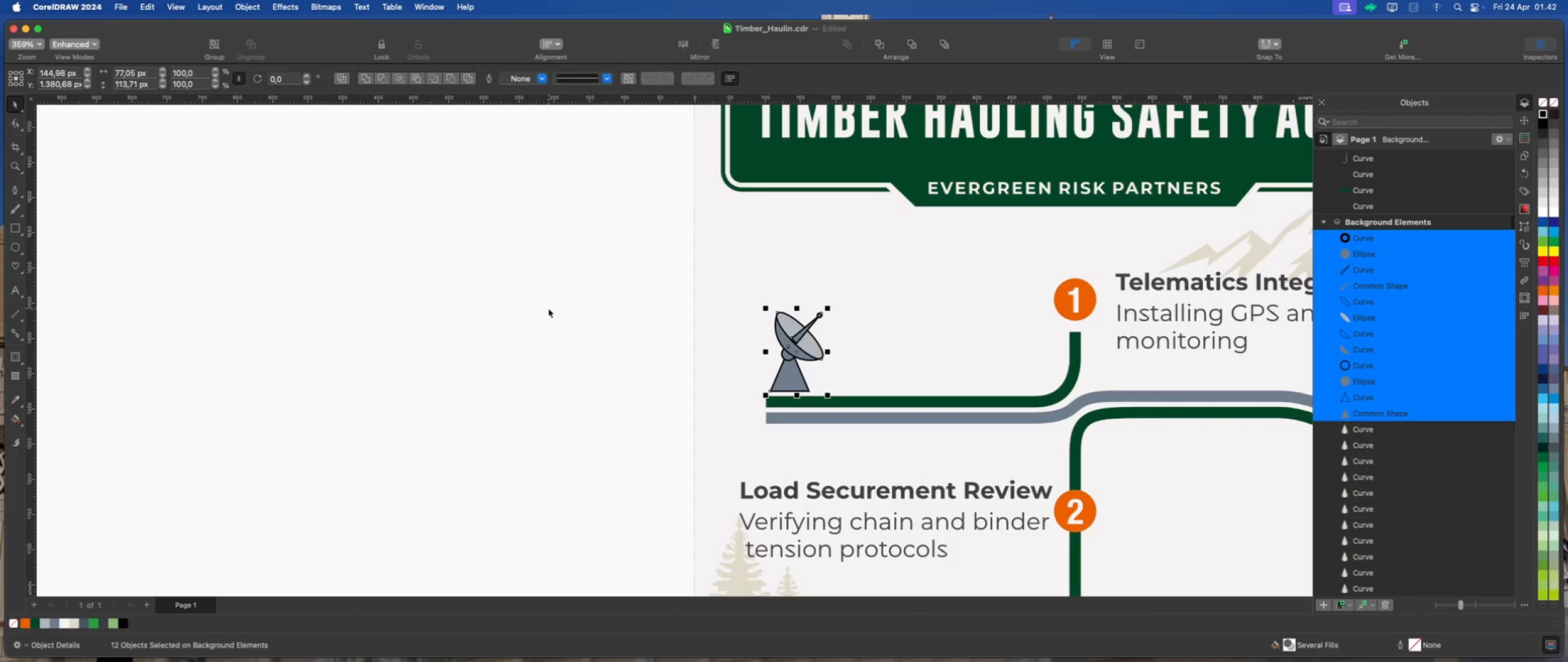 
key(ArrowDown)
 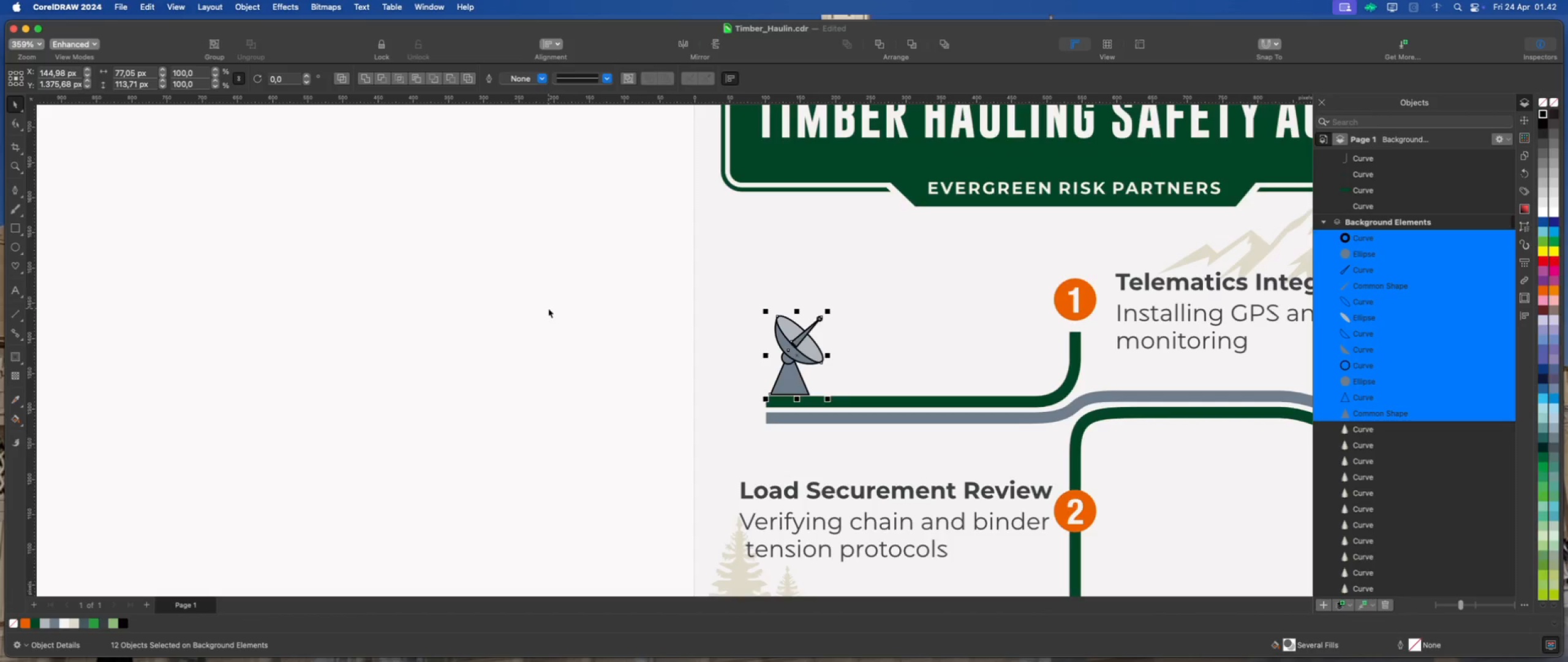 
key(ArrowUp)
 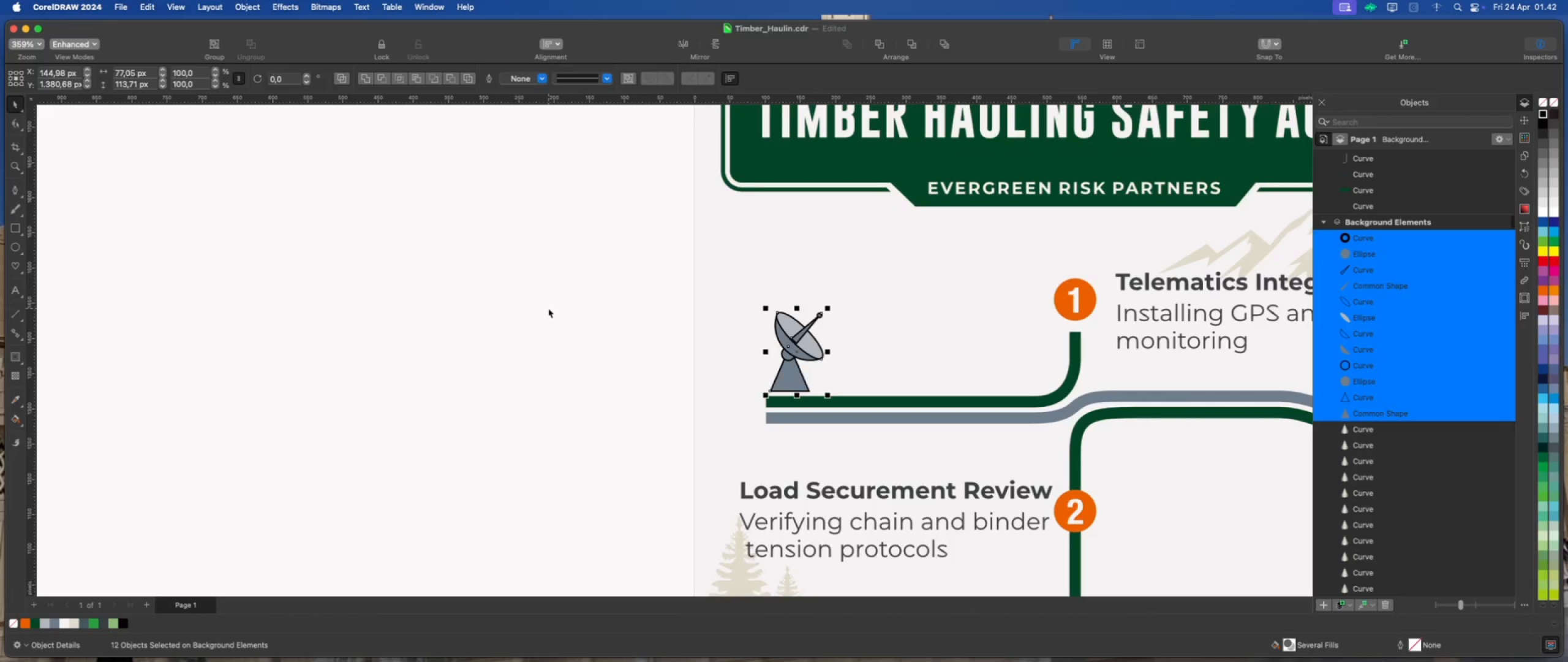 
key(ArrowLeft)
 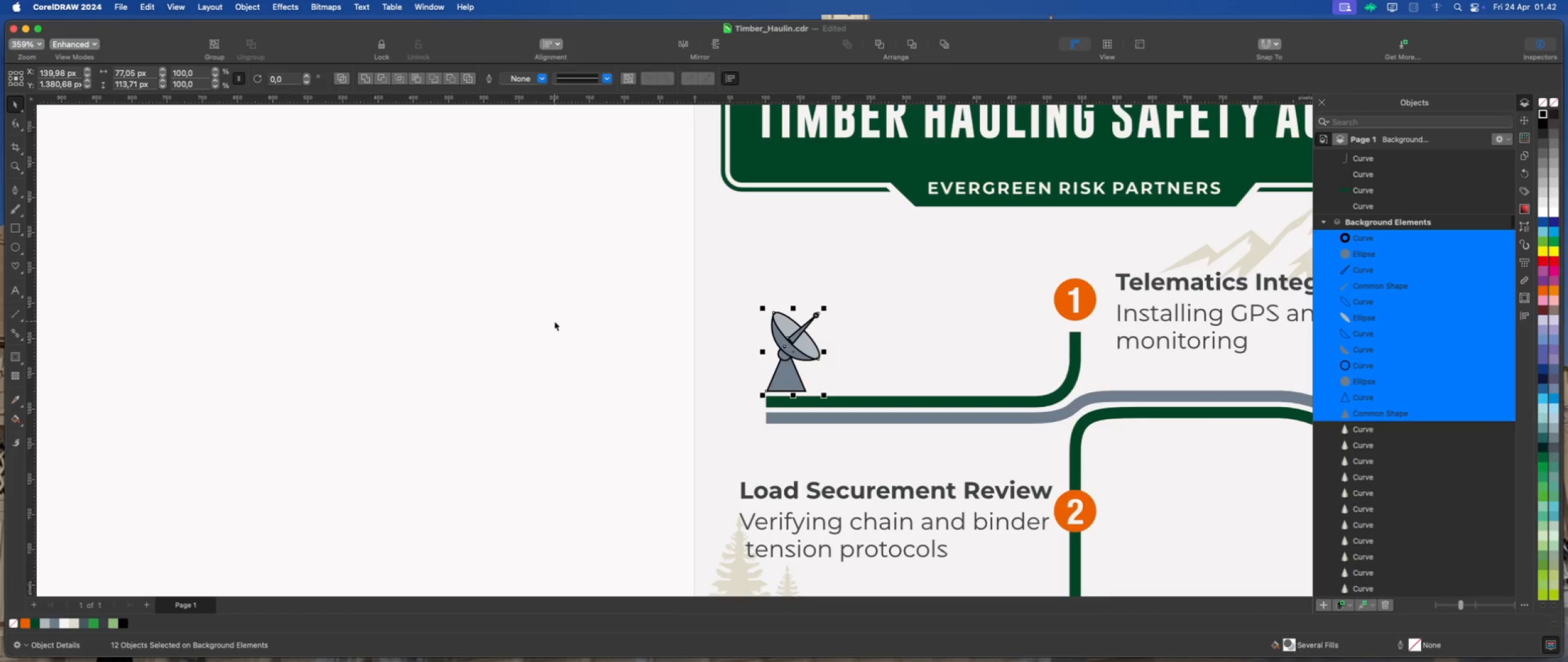 
left_click([554, 321])
 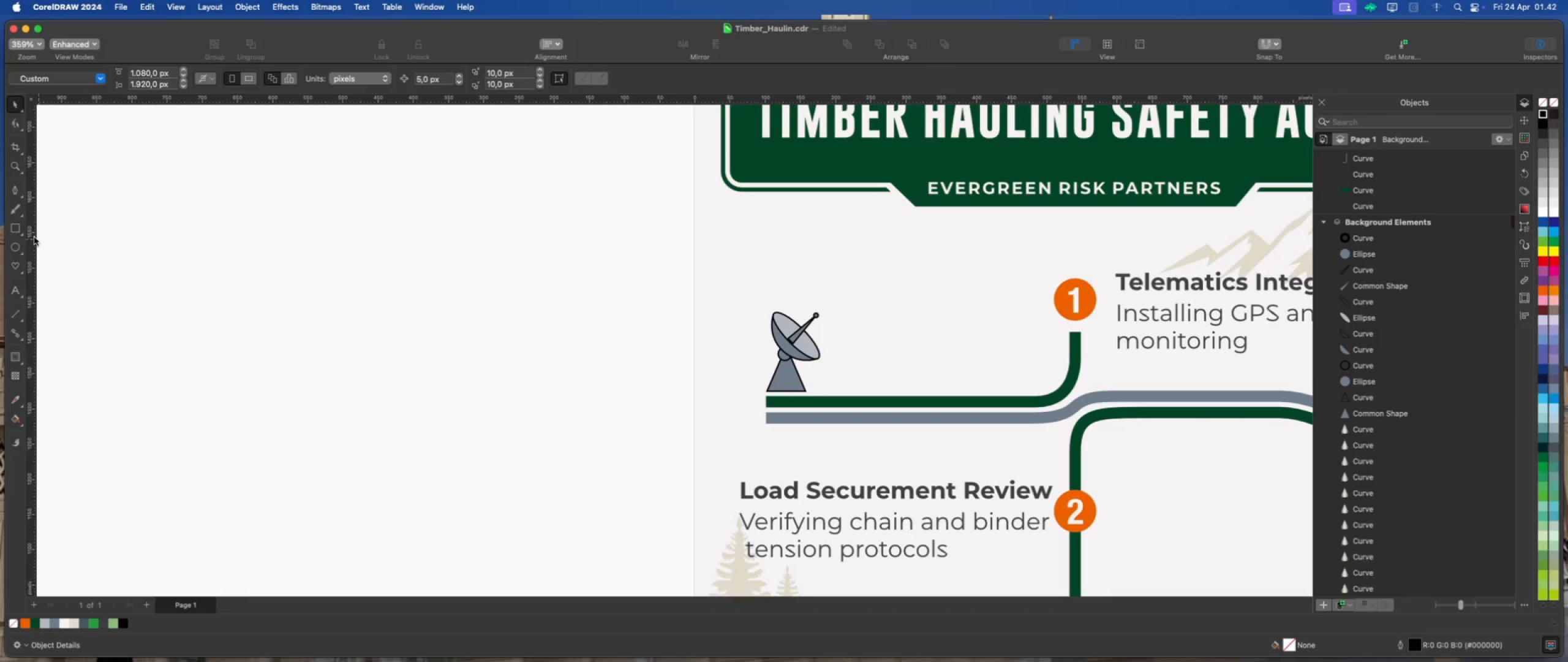 
left_click([18, 230])
 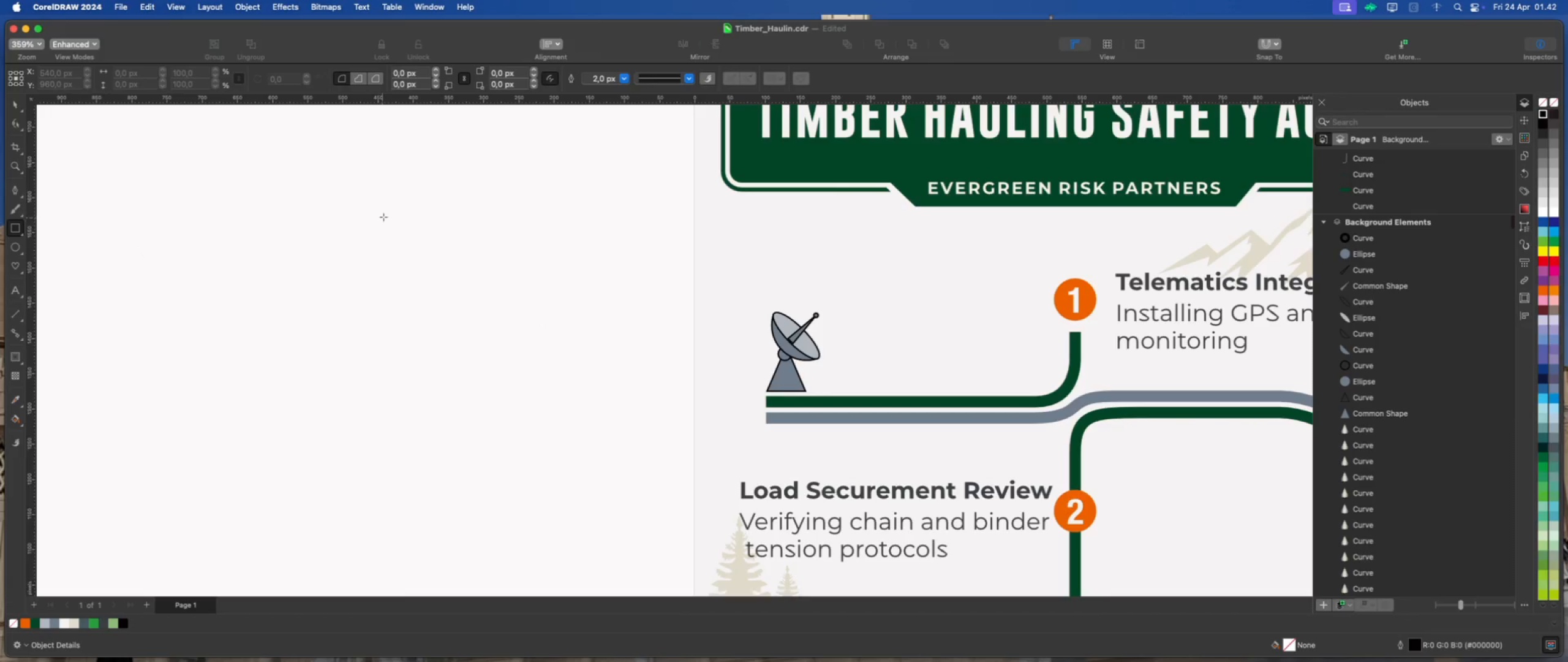 
left_click_drag(start_coordinate=[398, 216], to_coordinate=[413, 251])
 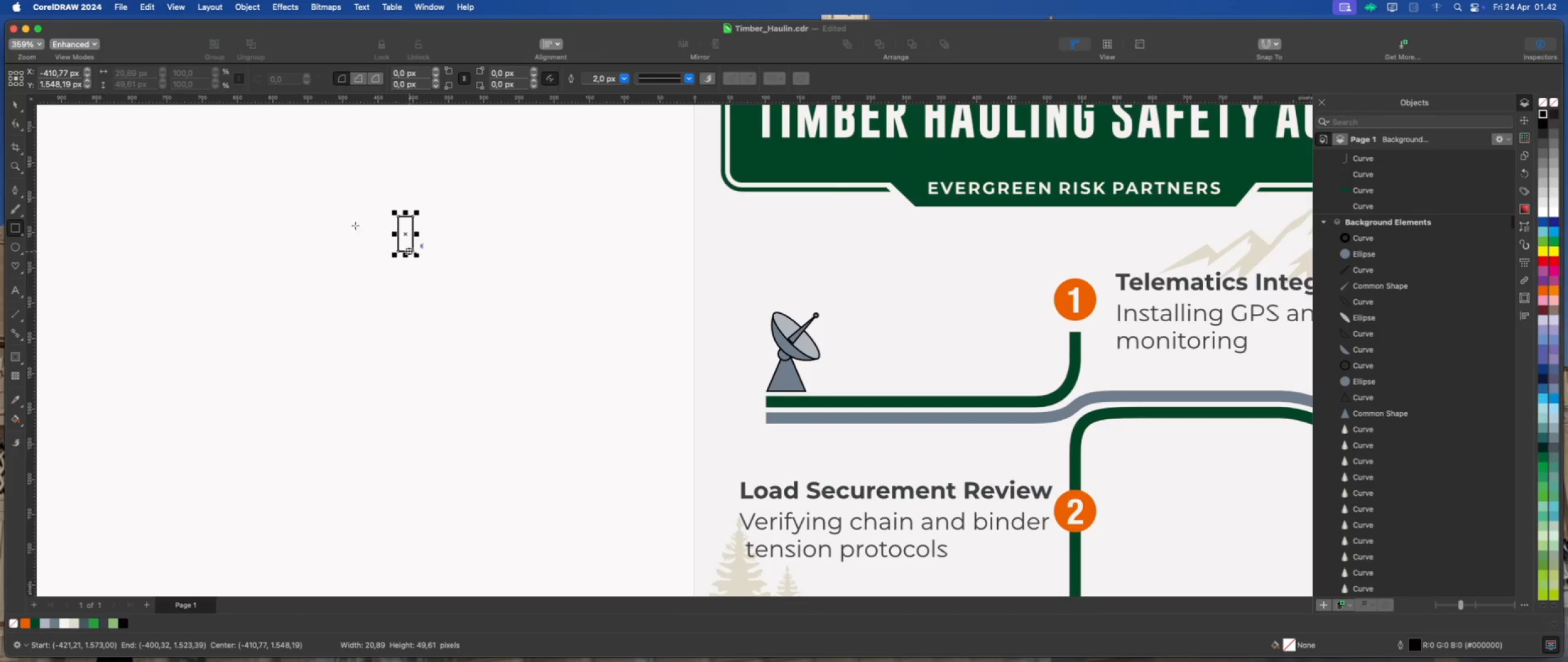 
scroll: coordinate [492, 175], scroll_direction: up, amount: 10.0
 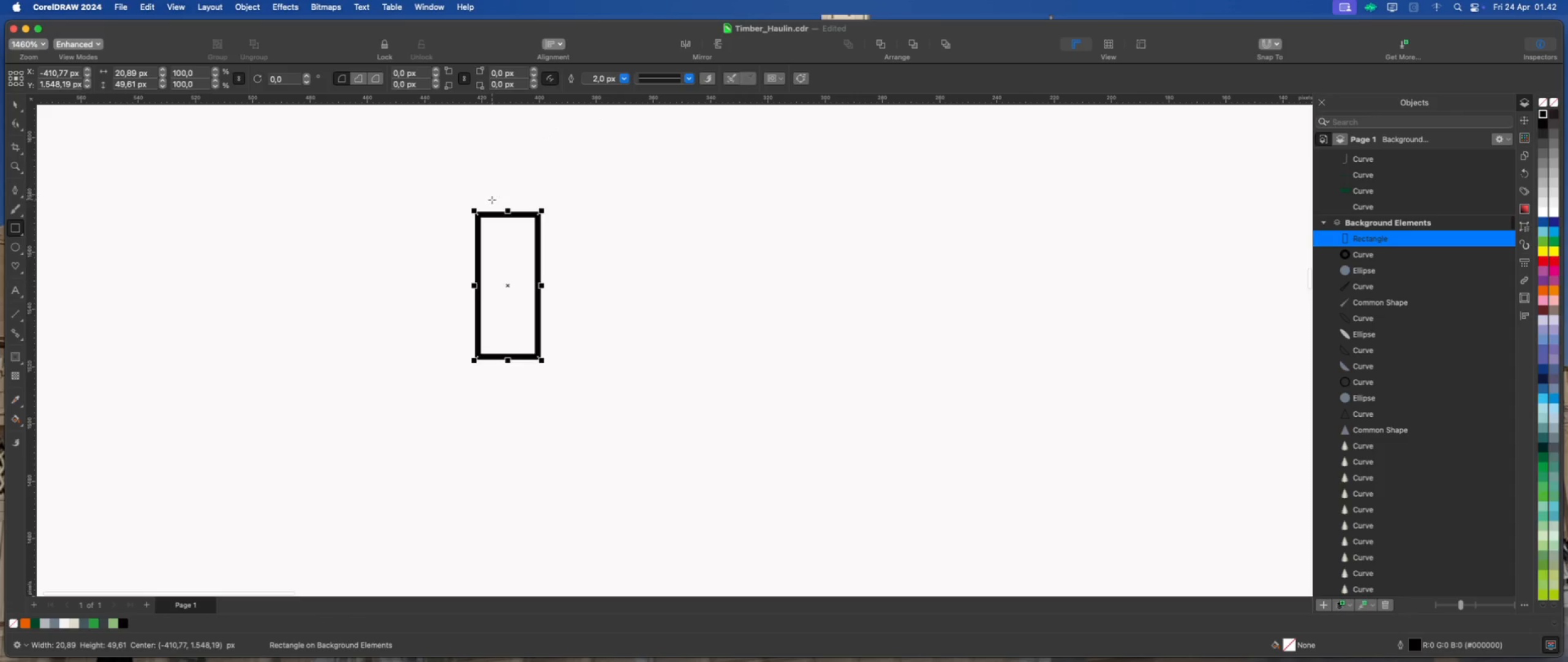 
left_click_drag(start_coordinate=[491, 200], to_coordinate=[526, 224])
 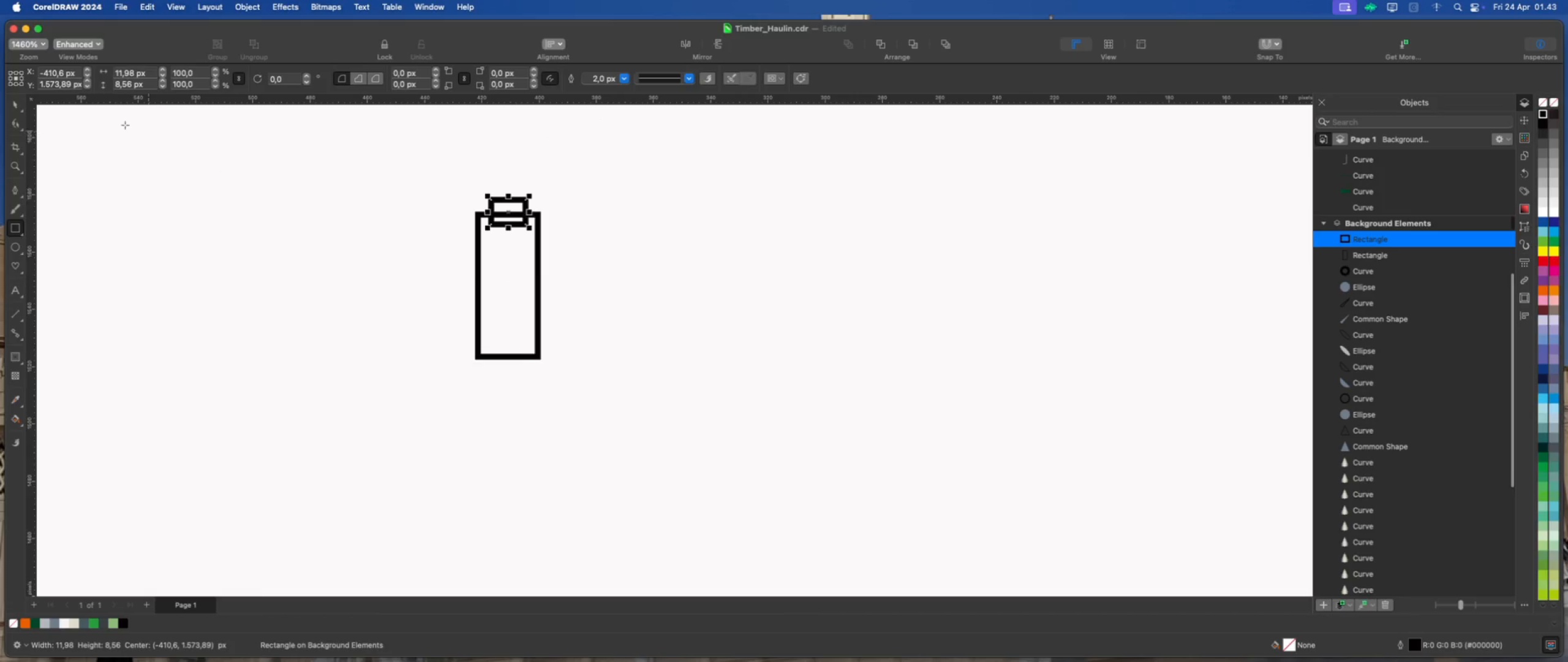 
left_click([15, 105])
 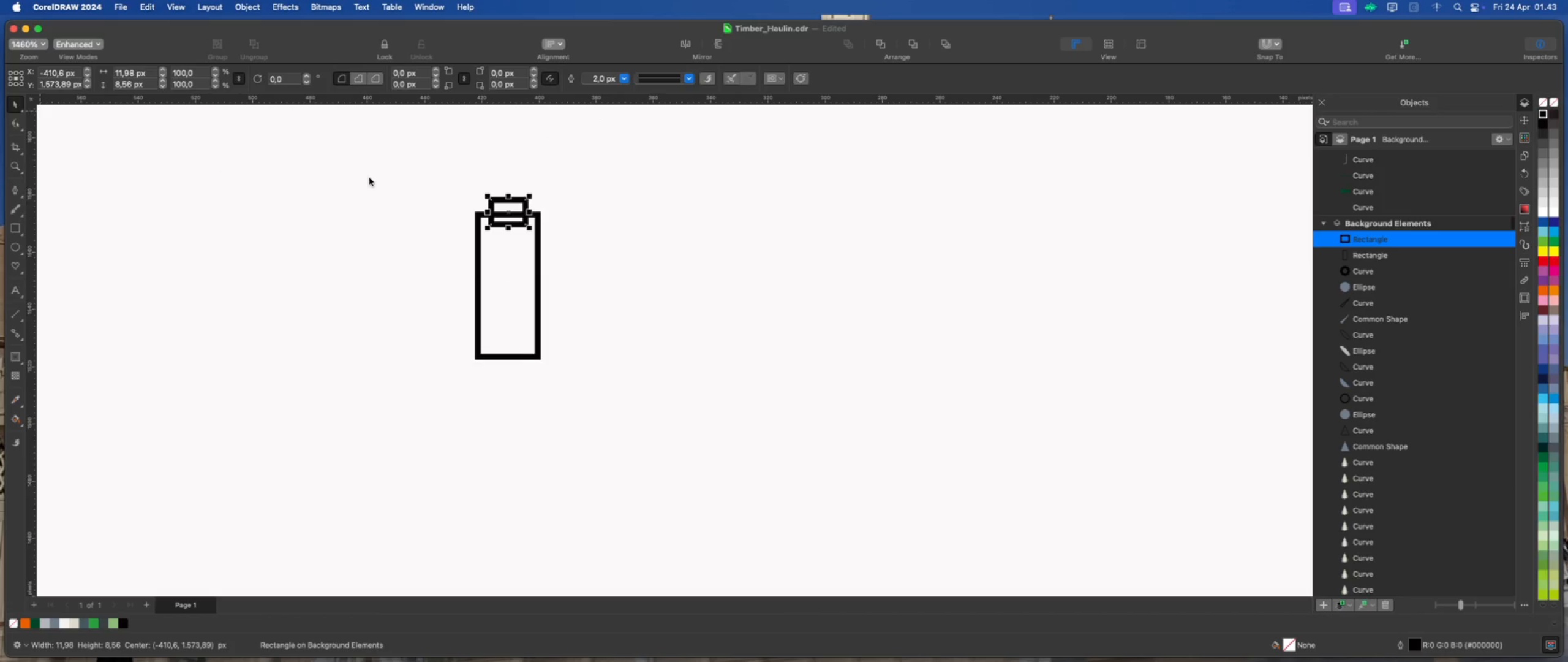 
scroll: coordinate [427, 172], scroll_direction: up, amount: 2.0
 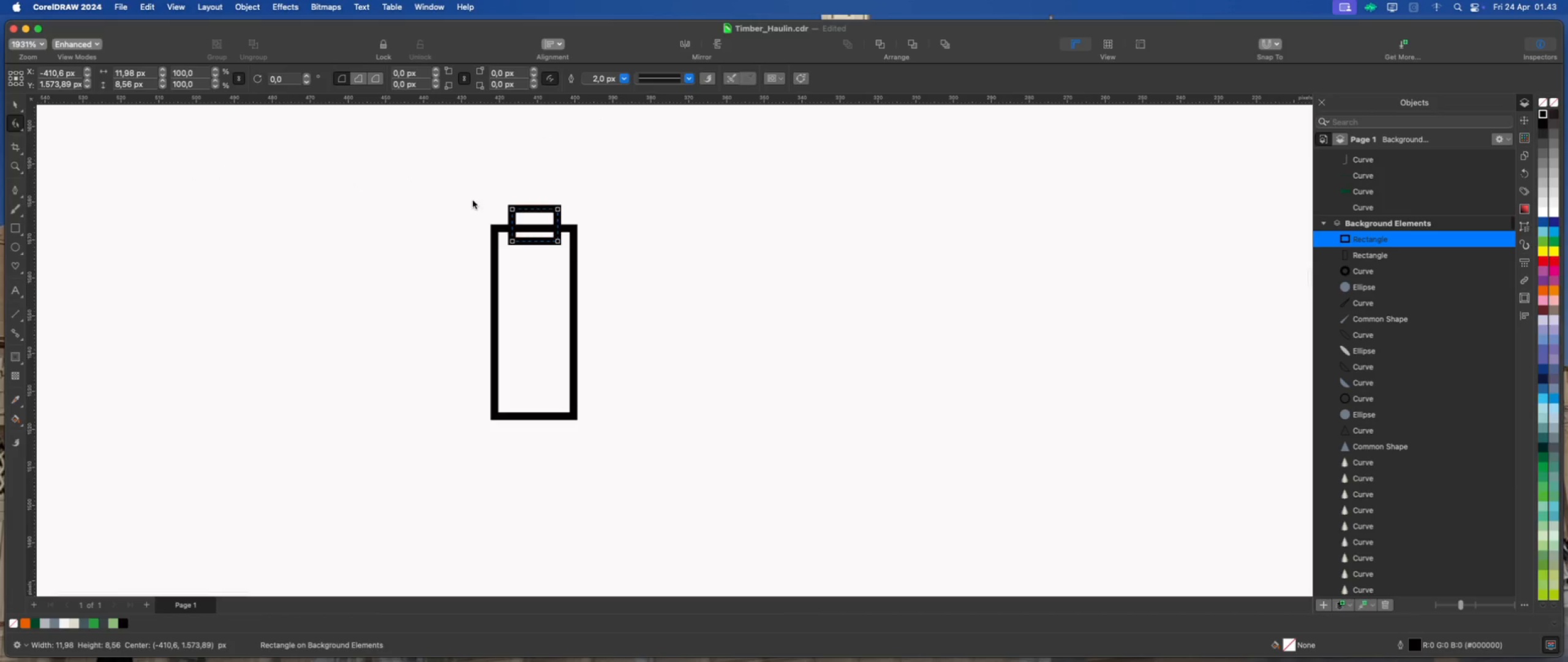 
left_click_drag(start_coordinate=[511, 207], to_coordinate=[530, 208])
 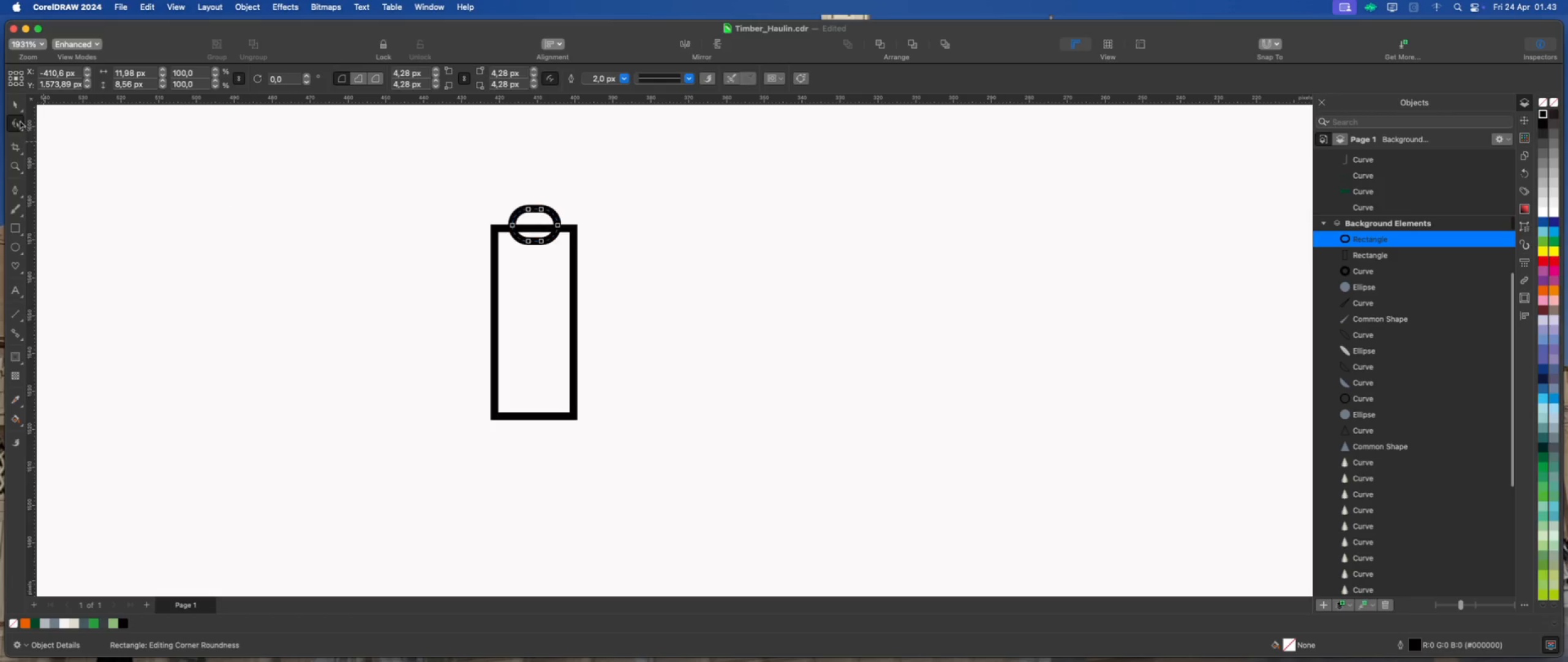 
left_click([15, 106])
 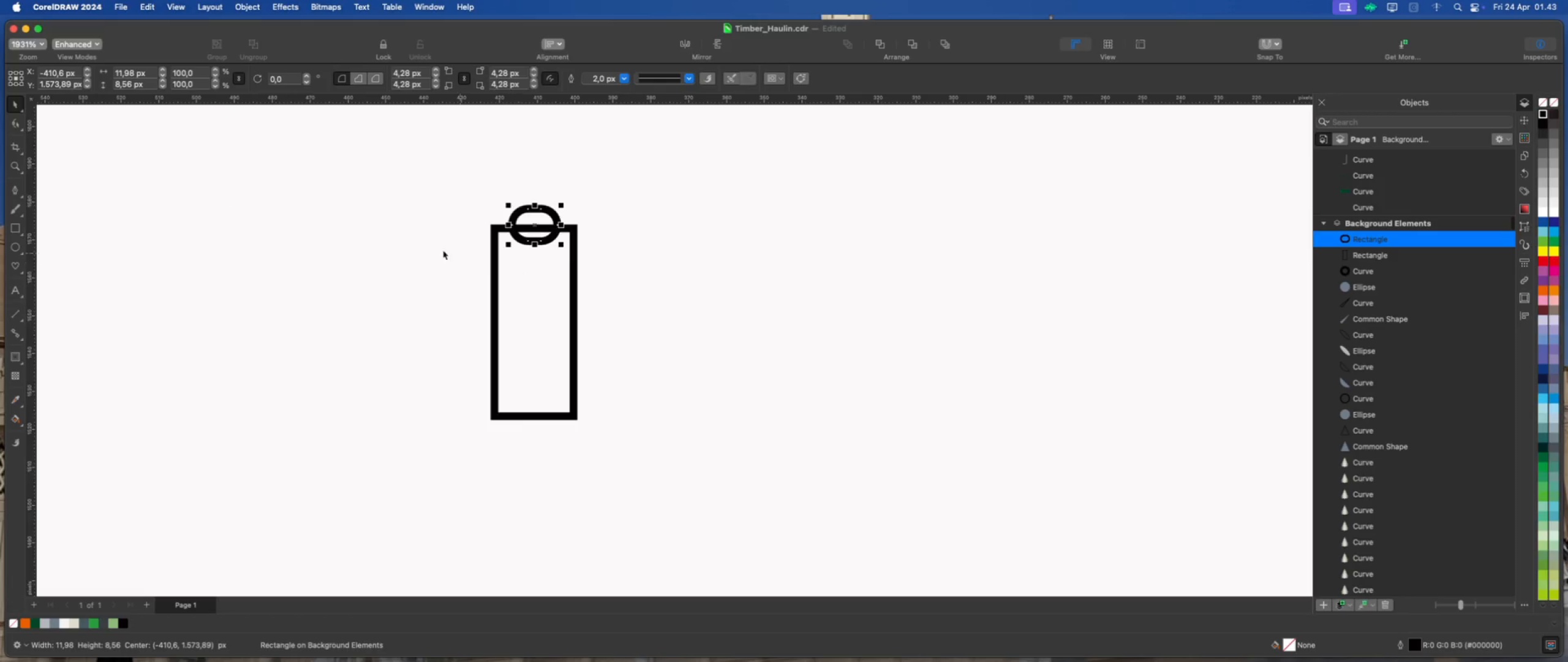 
left_click([17, 225])
 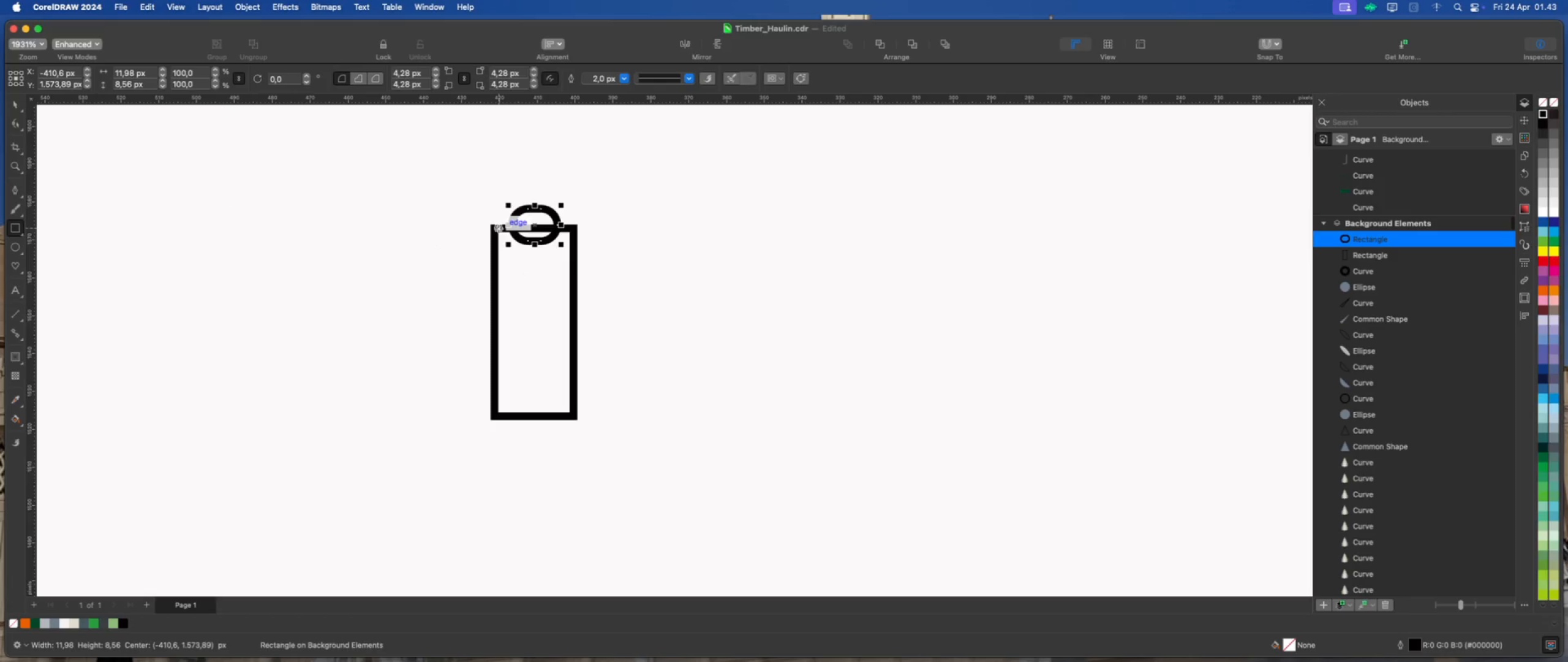 
left_click_drag(start_coordinate=[499, 229], to_coordinate=[573, 294])
 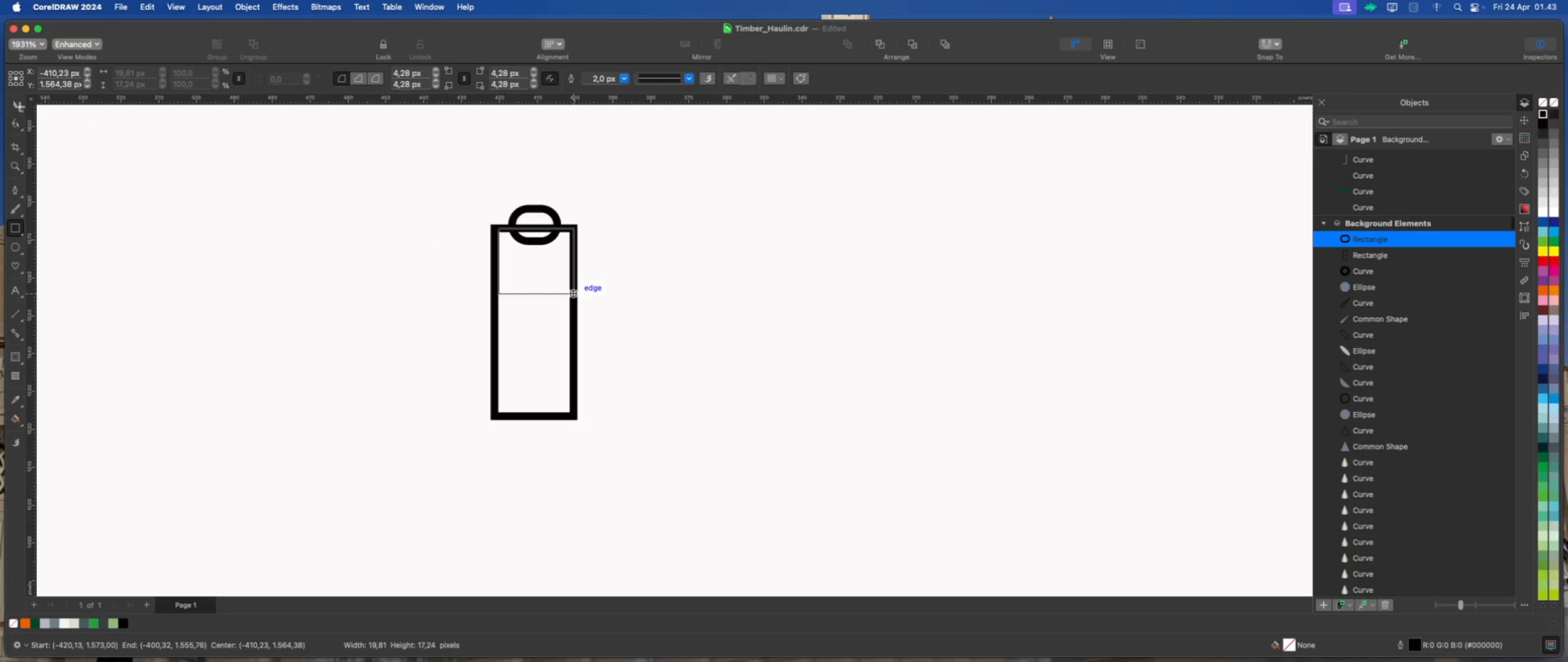 
left_click([13, 104])
 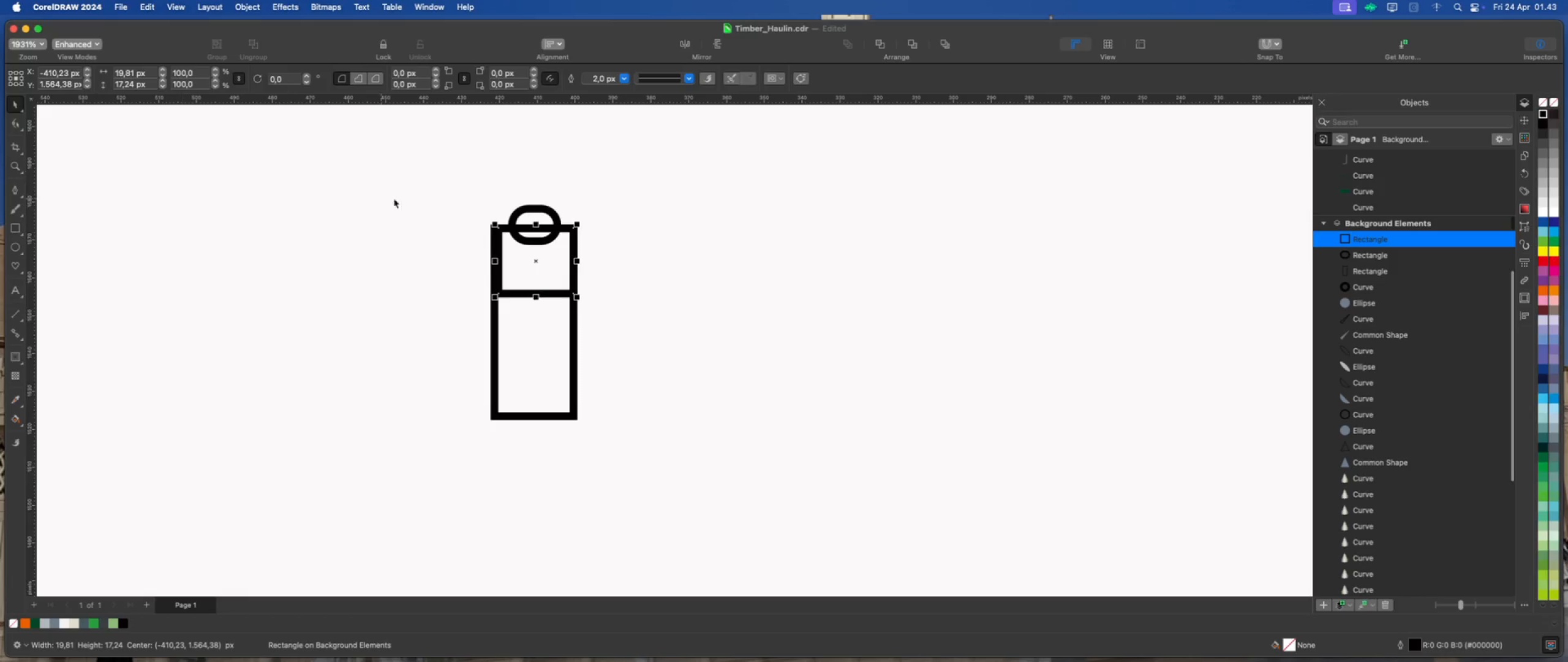 
hold_key(key=ShiftLeft, duration=0.91)
left_click([529, 215])
 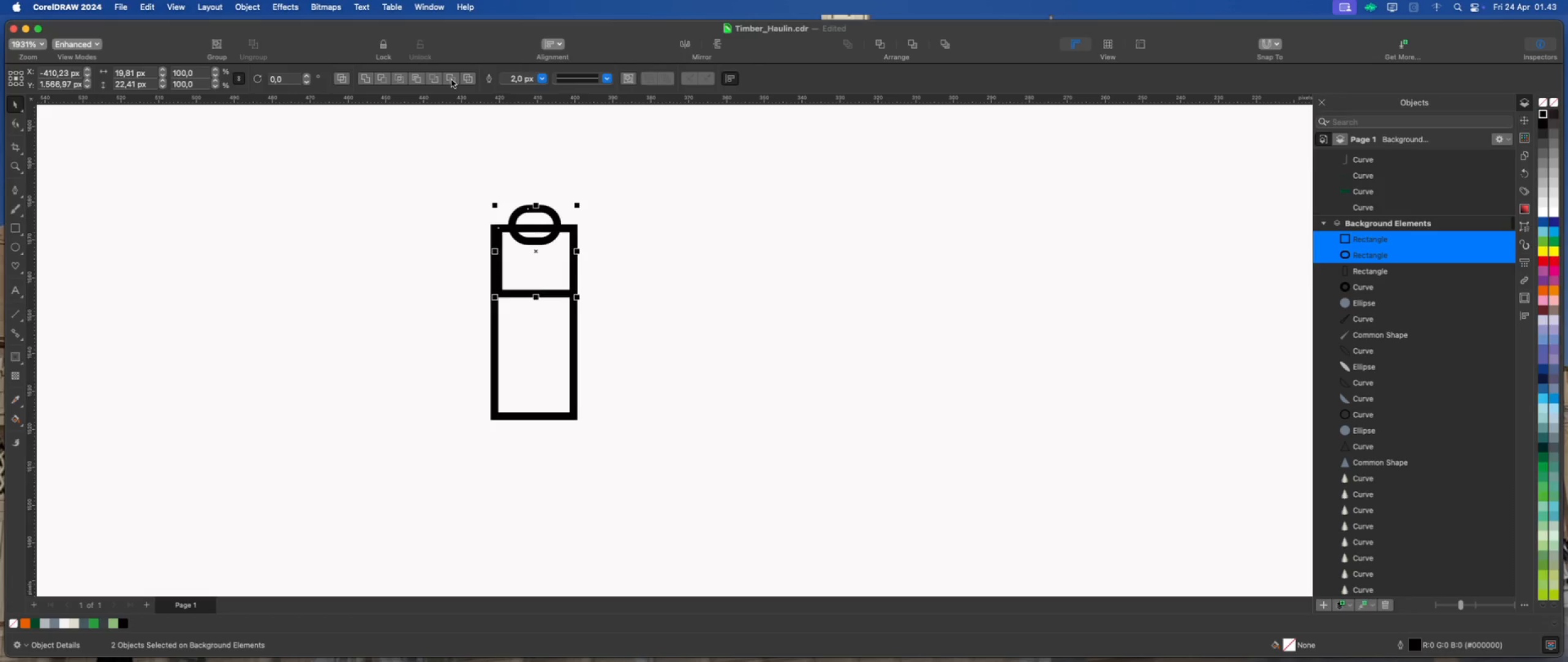 
double_click([460, 115])
 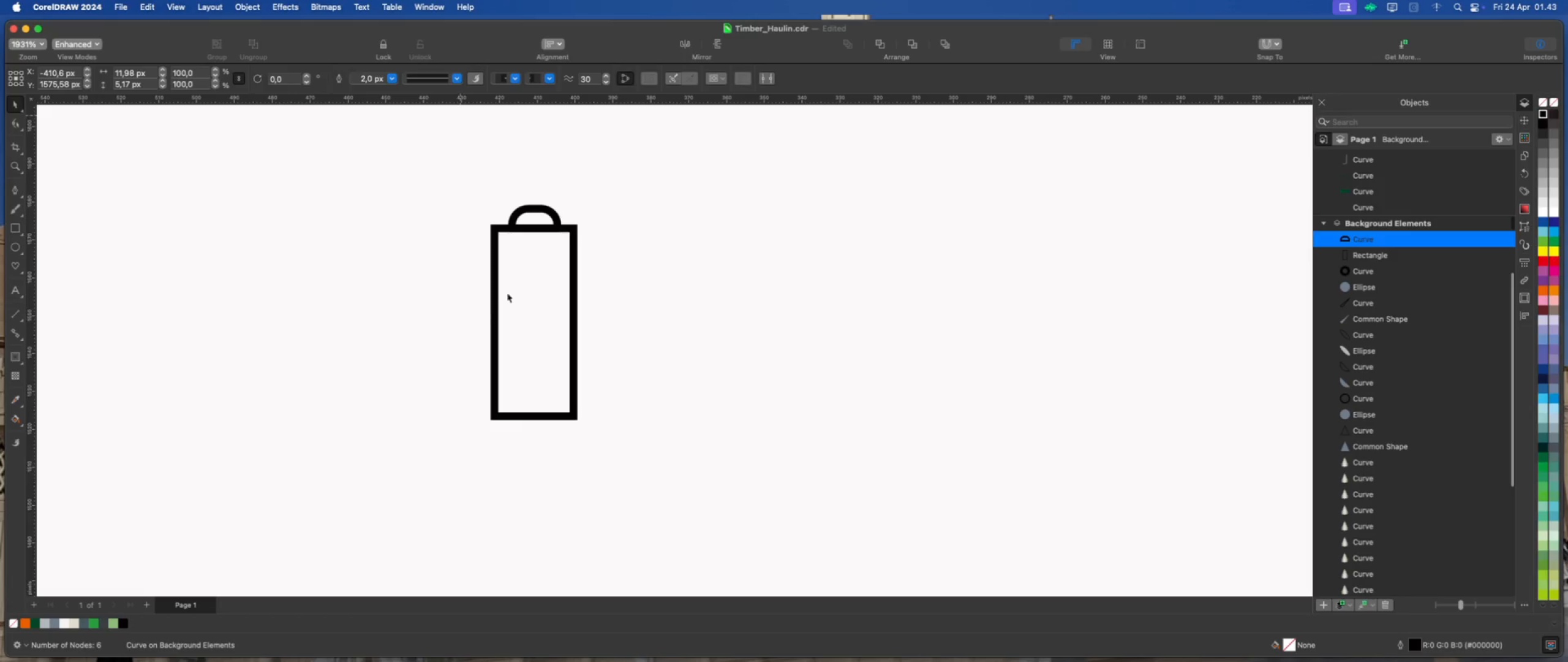 
triple_click([512, 297])
 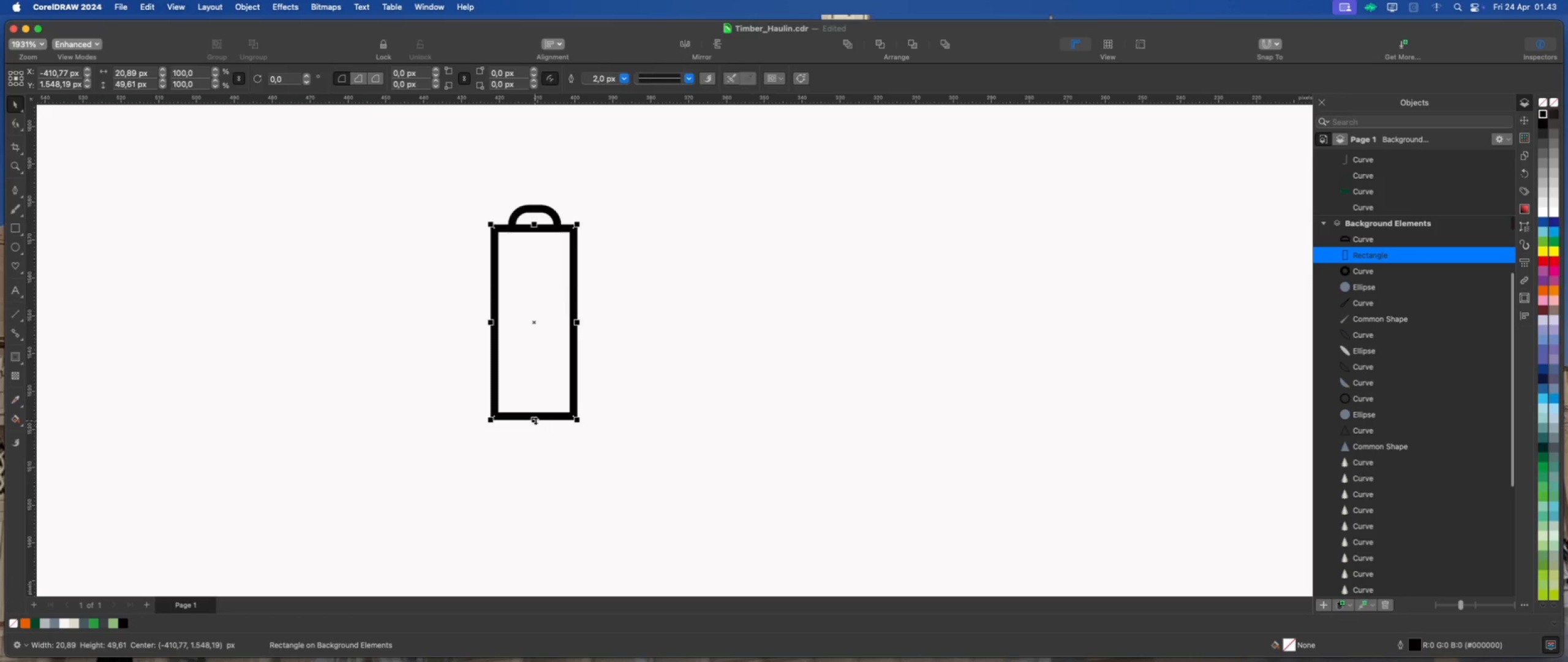 
left_click_drag(start_coordinate=[535, 419], to_coordinate=[539, 392])
 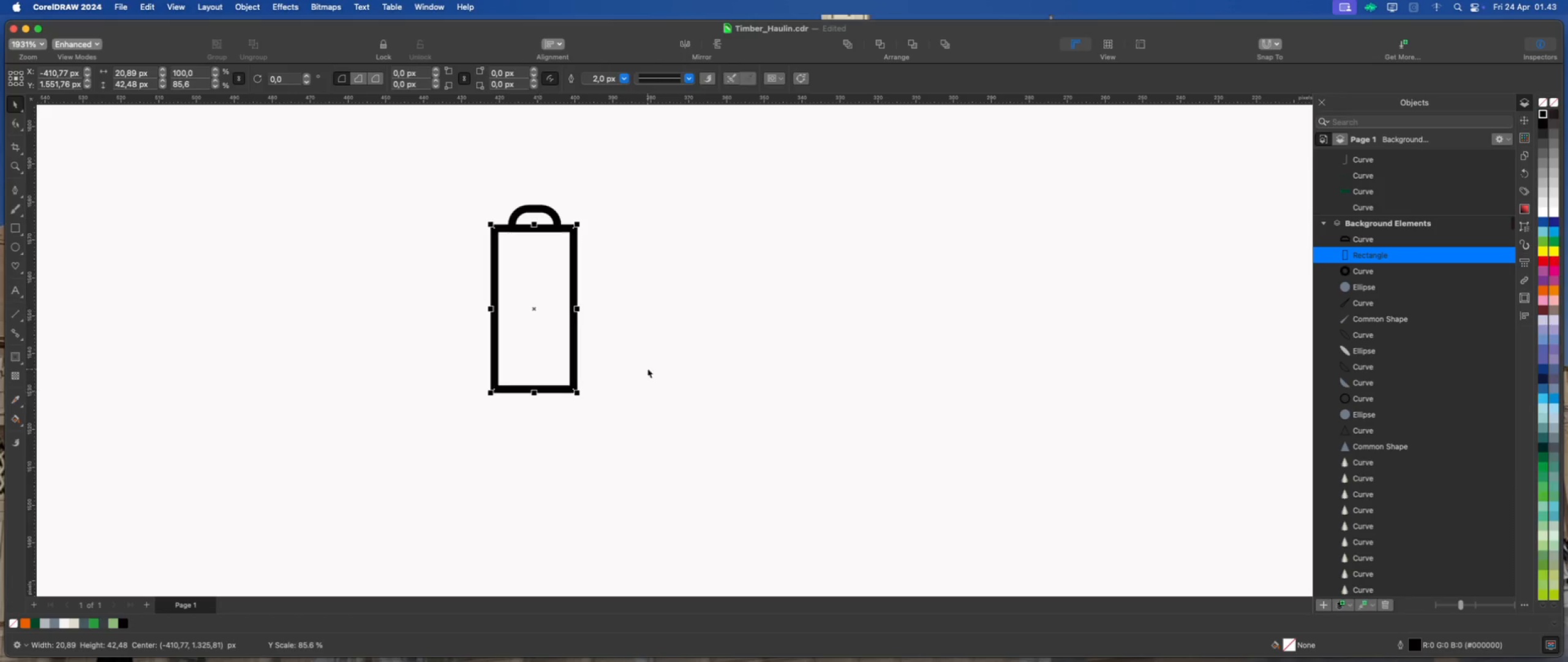 
left_click([647, 368])
 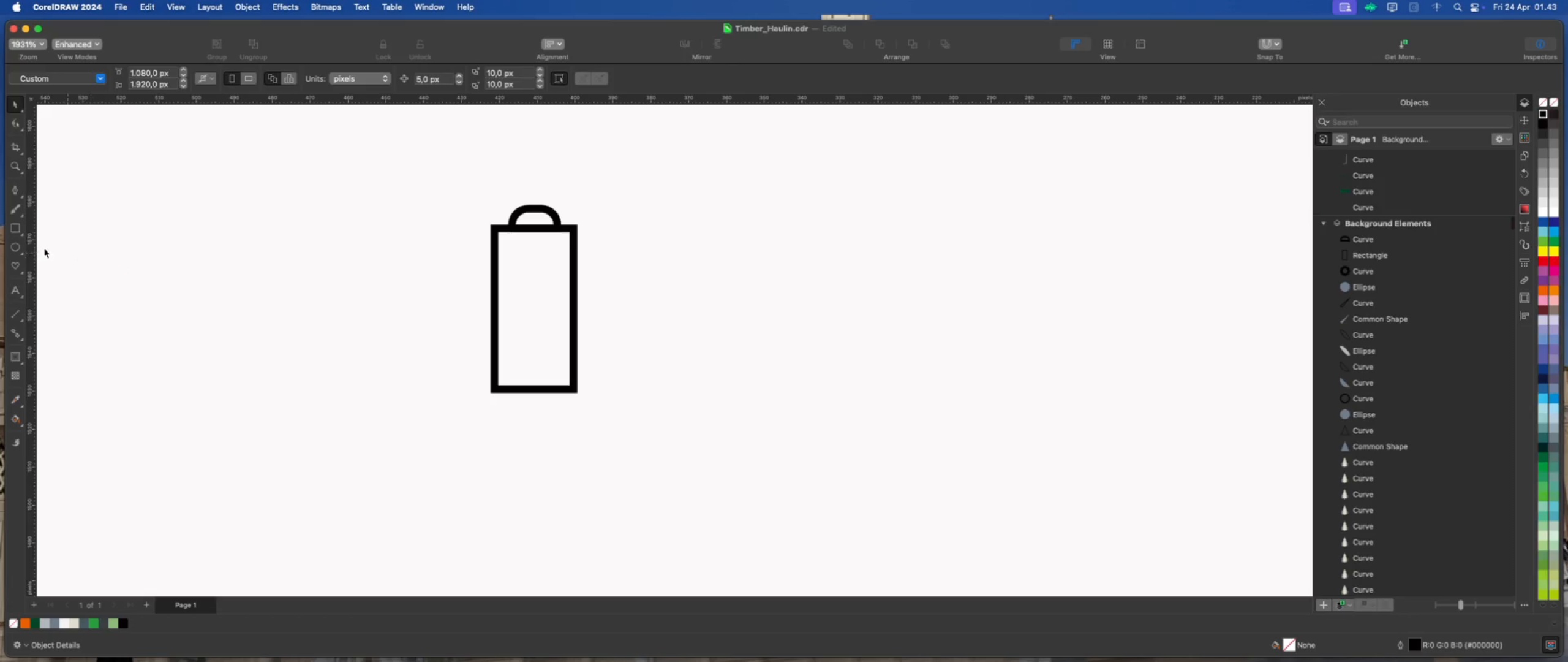 
left_click([12, 227])
 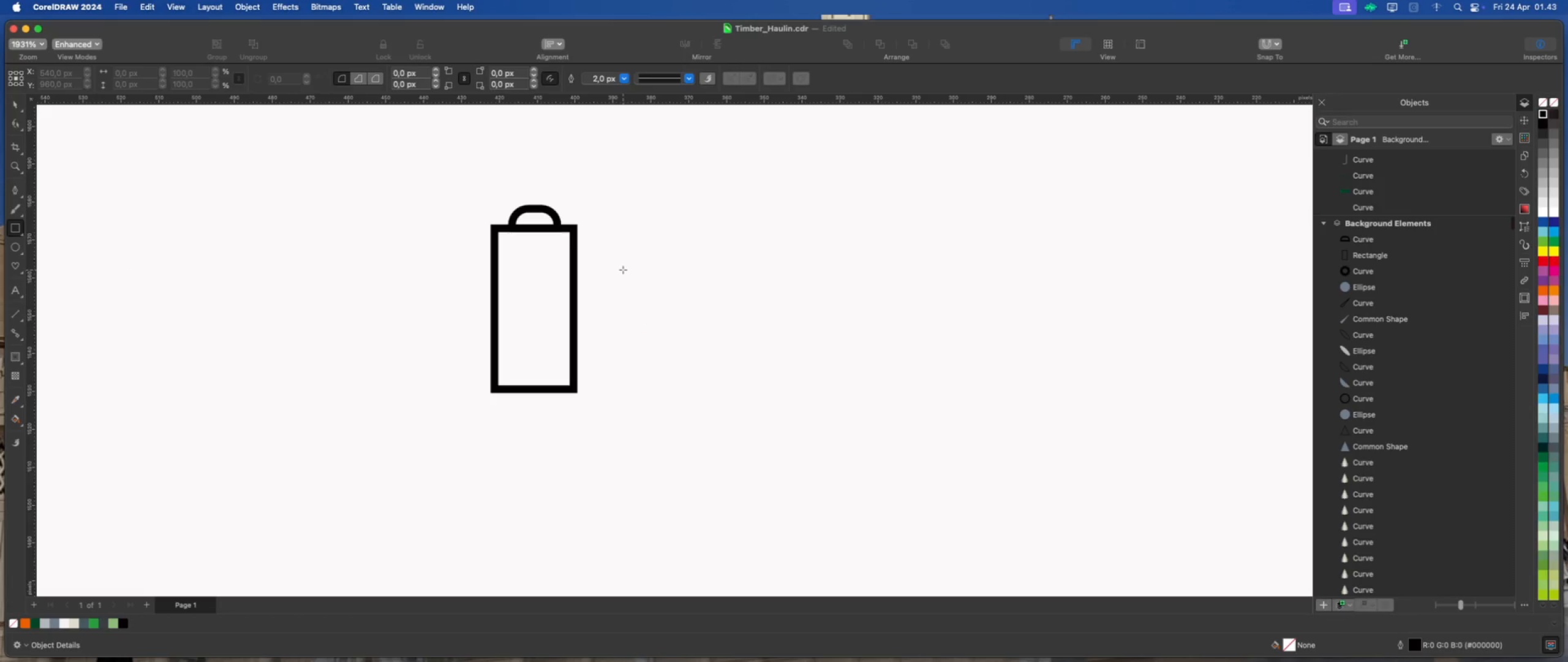 
left_click_drag(start_coordinate=[622, 264], to_coordinate=[897, 370])
 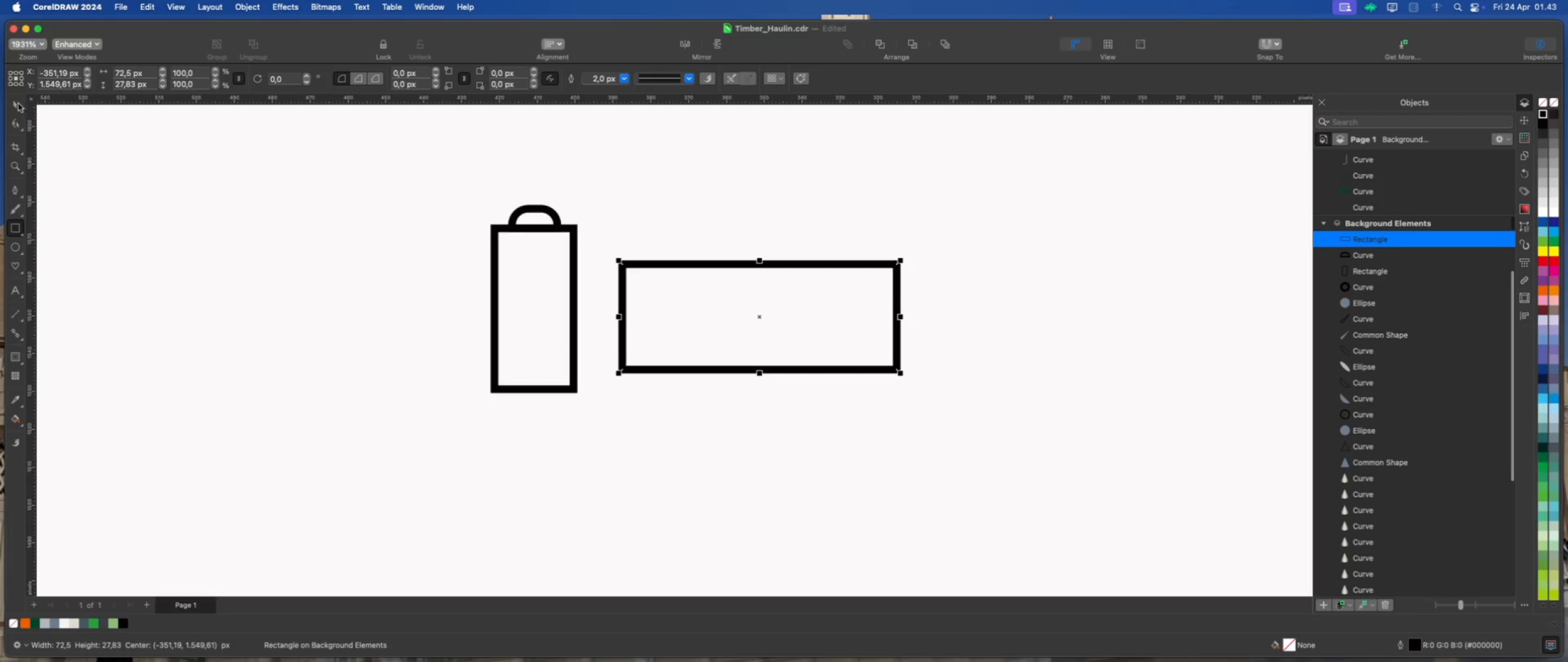 
hold_key(key=ShiftLeft, duration=0.66)
left_click([513, 347])
 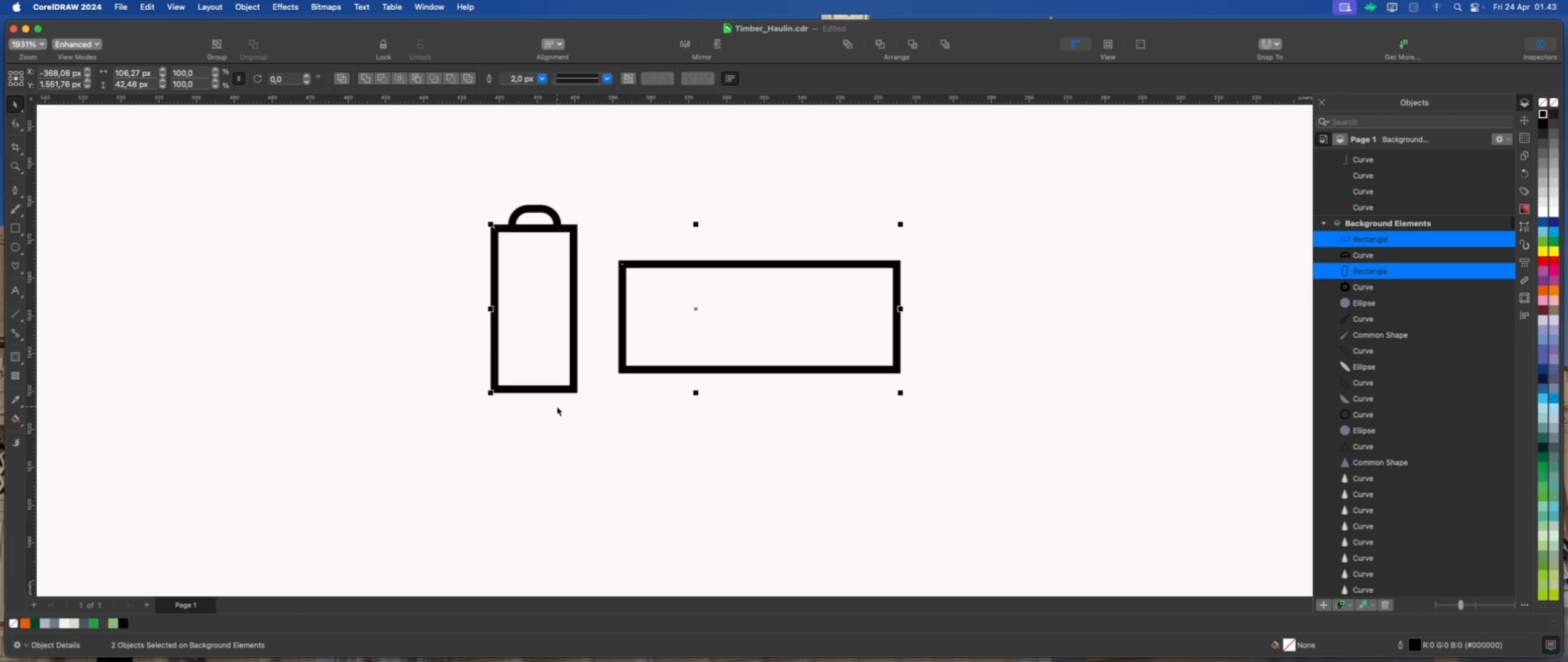 
key(Shift+E)
 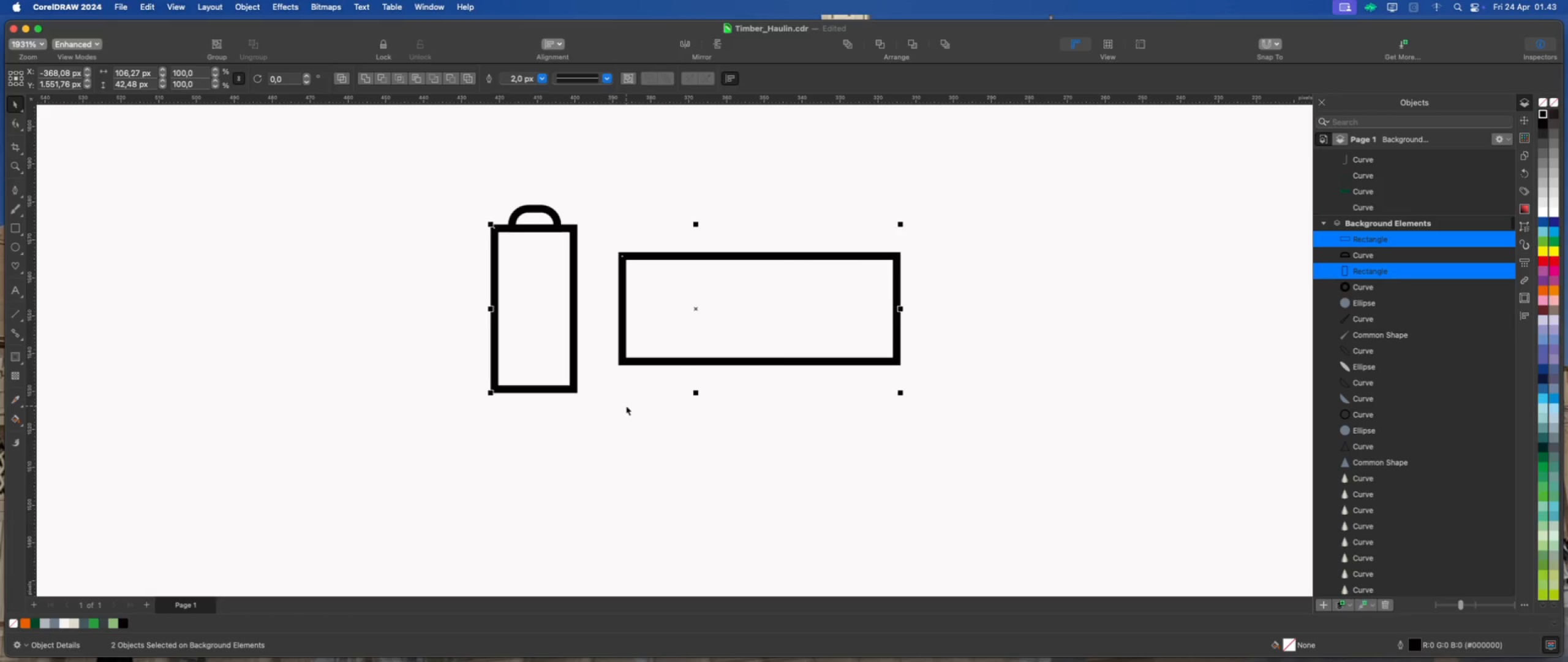 
left_click([626, 406])
 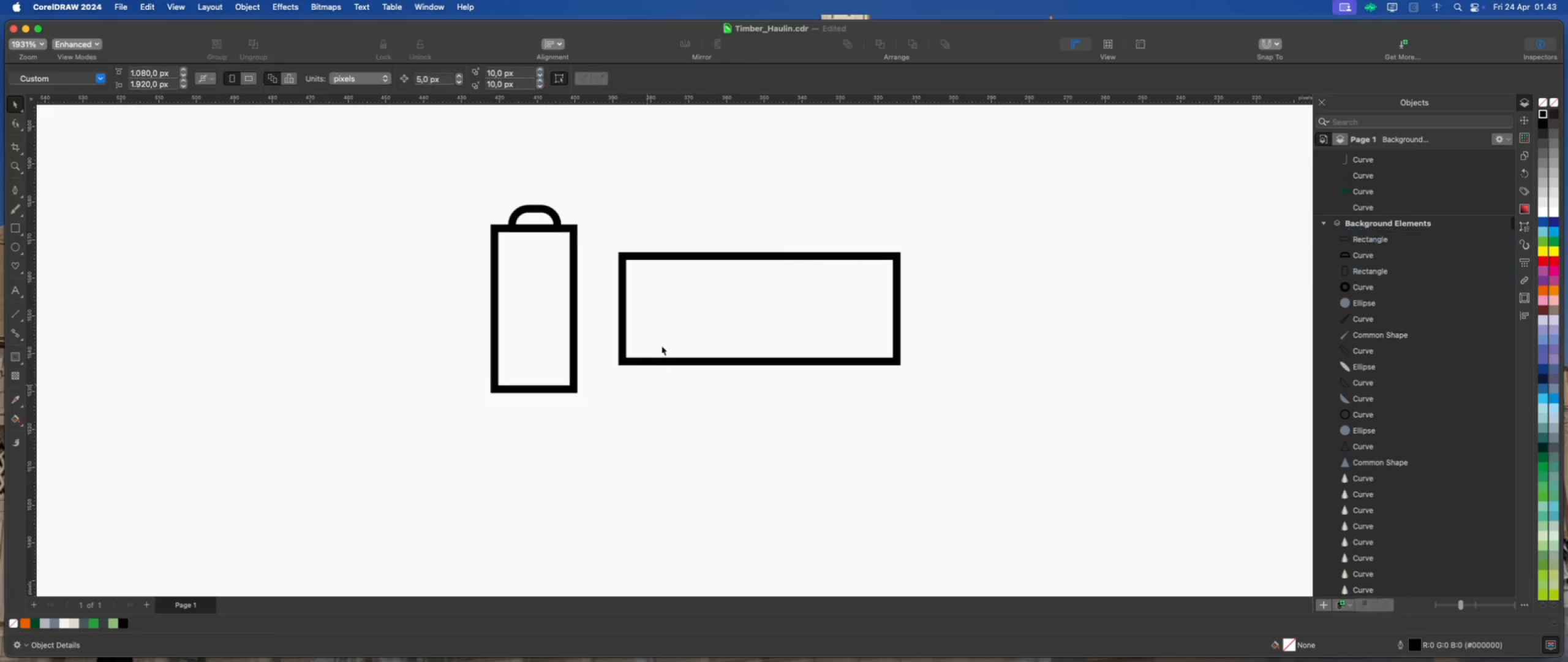 
left_click([684, 324])
 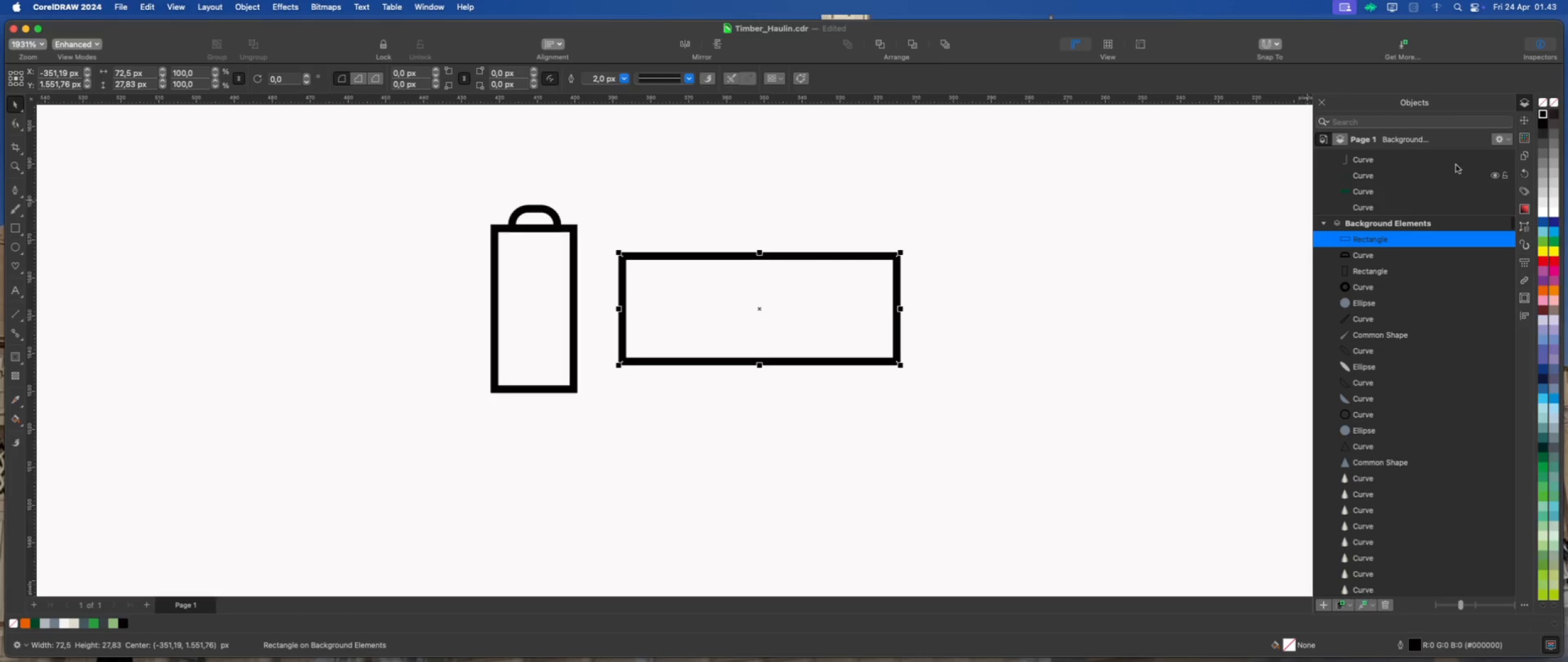 
left_click([1524, 118])
 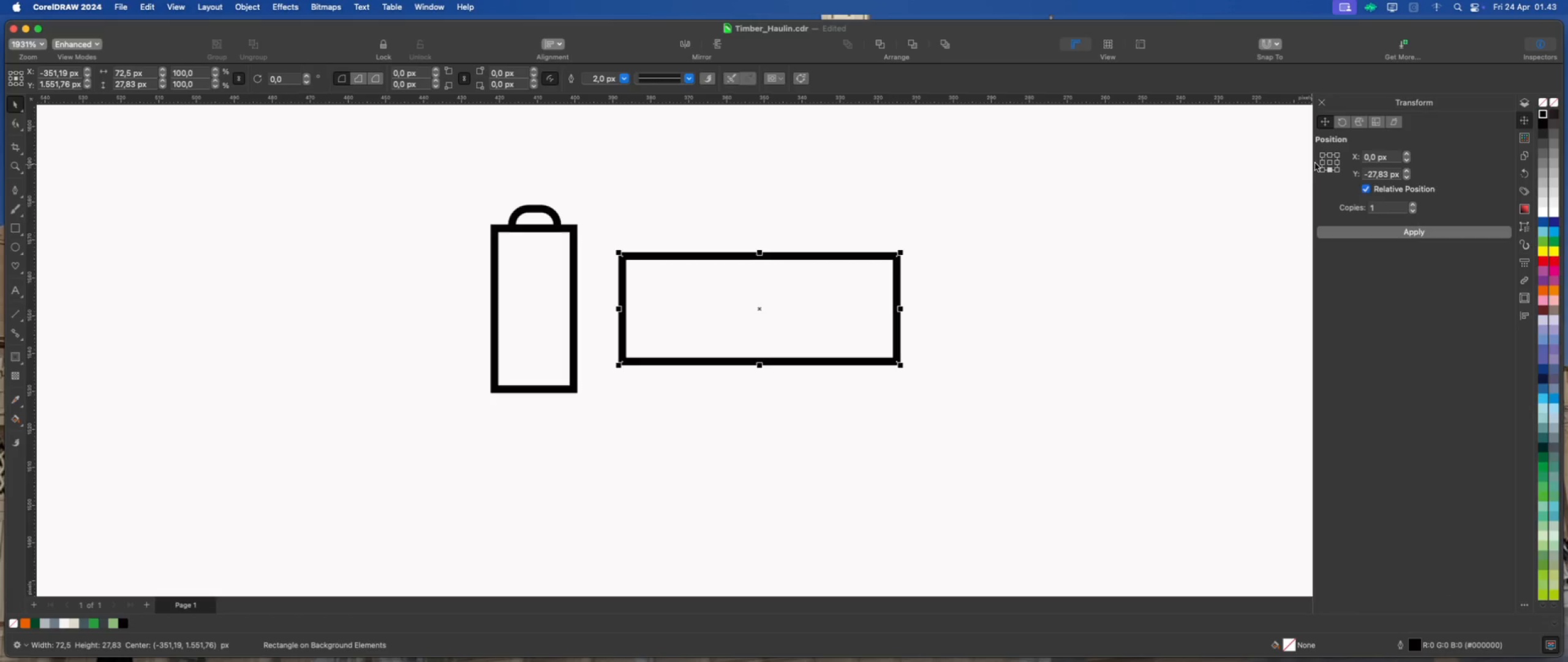 
left_click([1322, 162])
 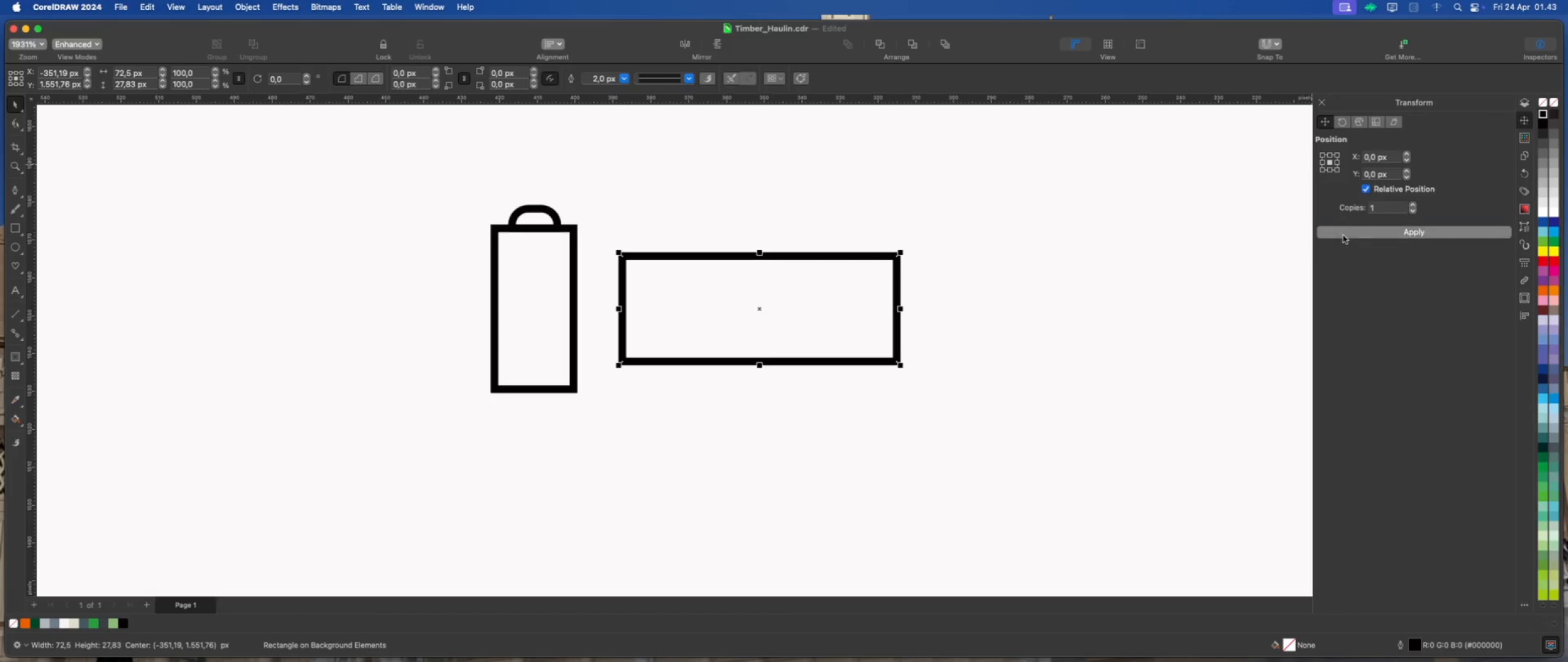 
left_click_drag(start_coordinate=[903, 310], to_coordinate=[764, 305])
 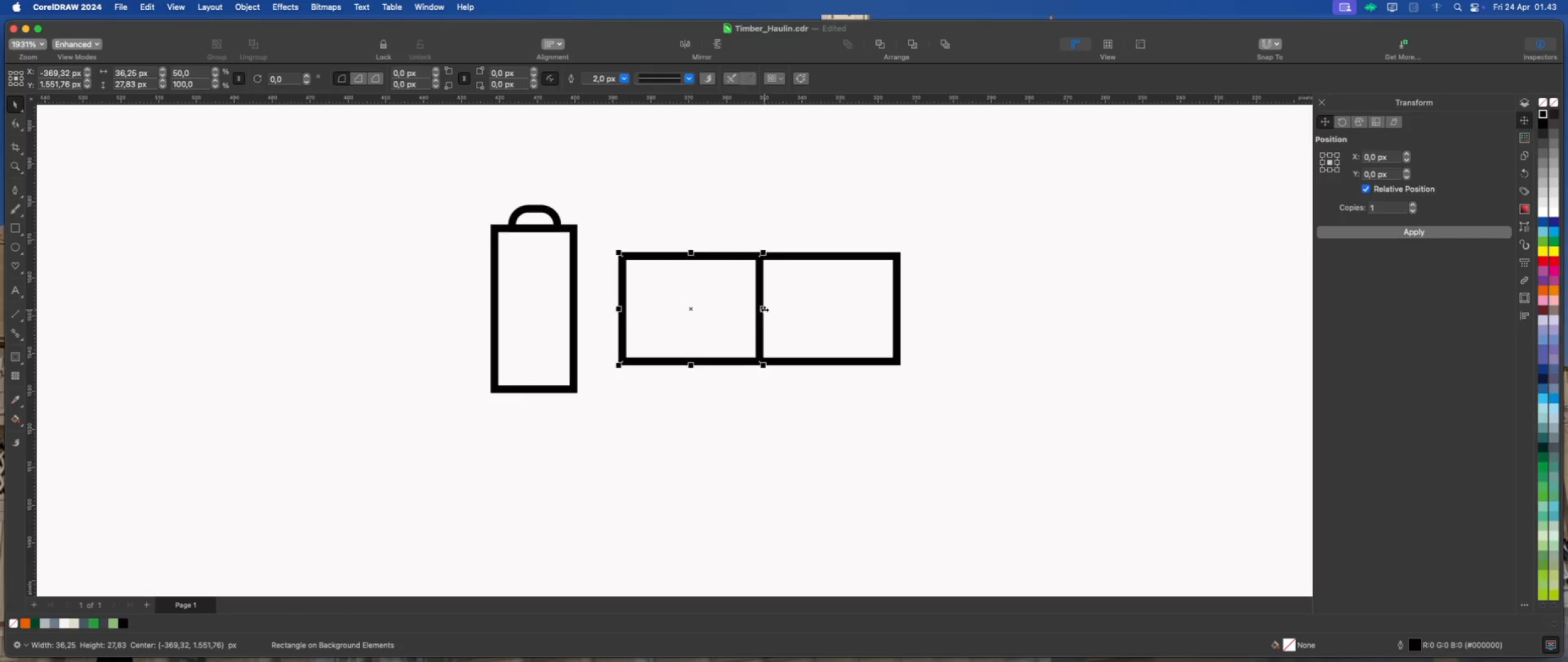 
left_click_drag(start_coordinate=[764, 310], to_coordinate=[695, 311])
 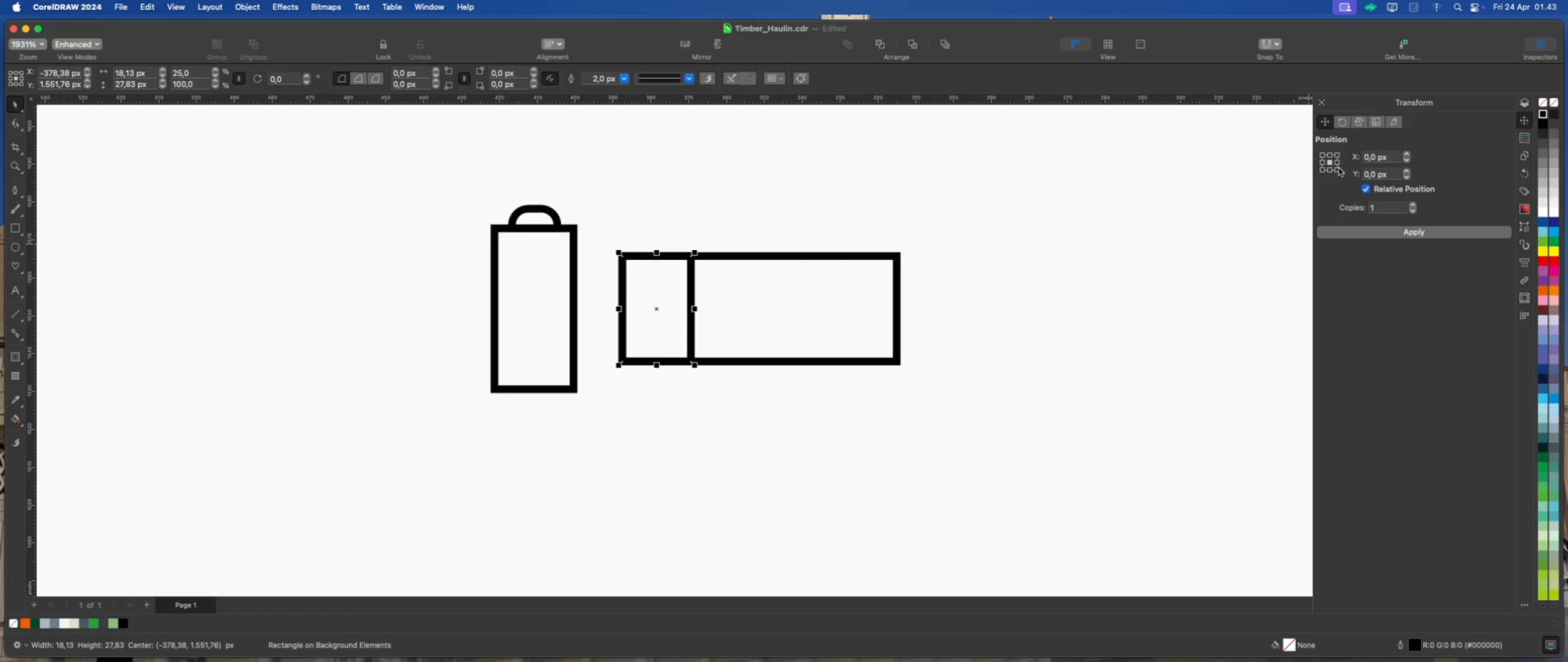 
left_click([1338, 164])
 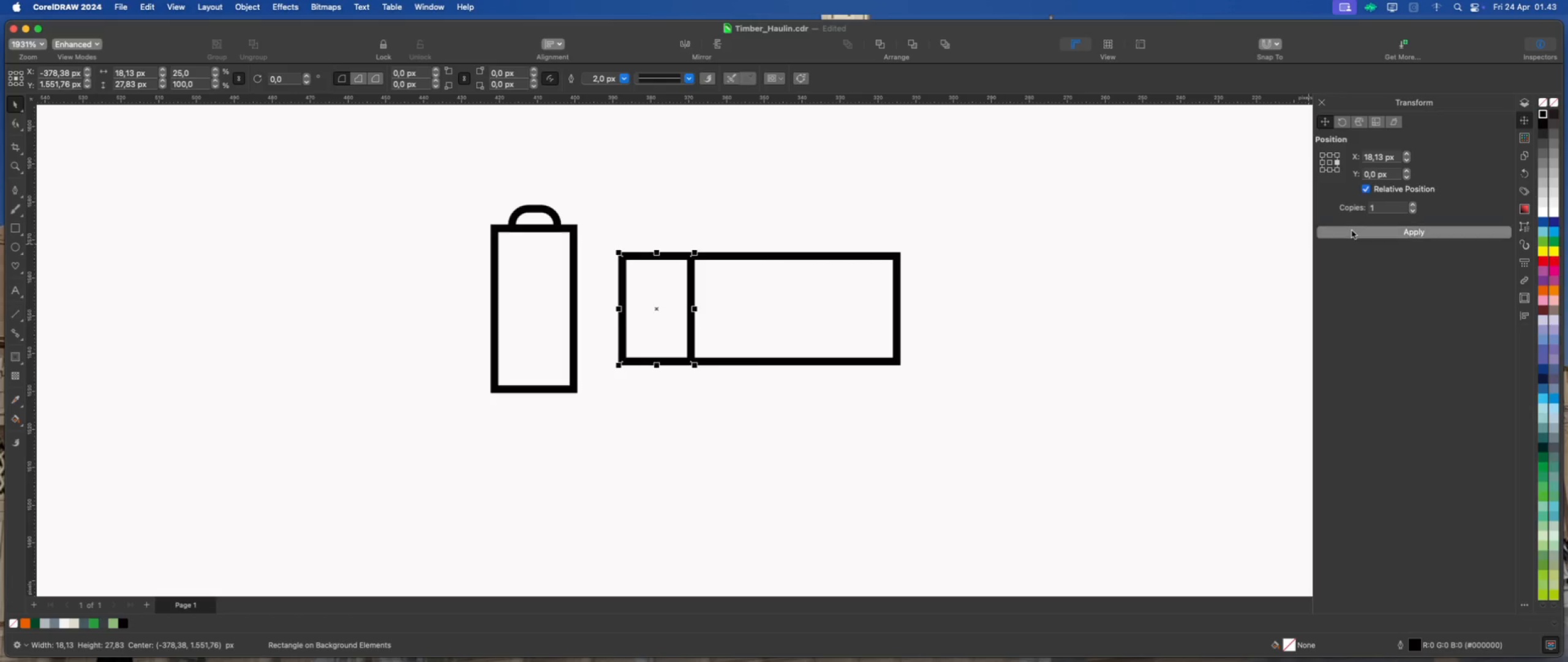 
double_click([1352, 230])
 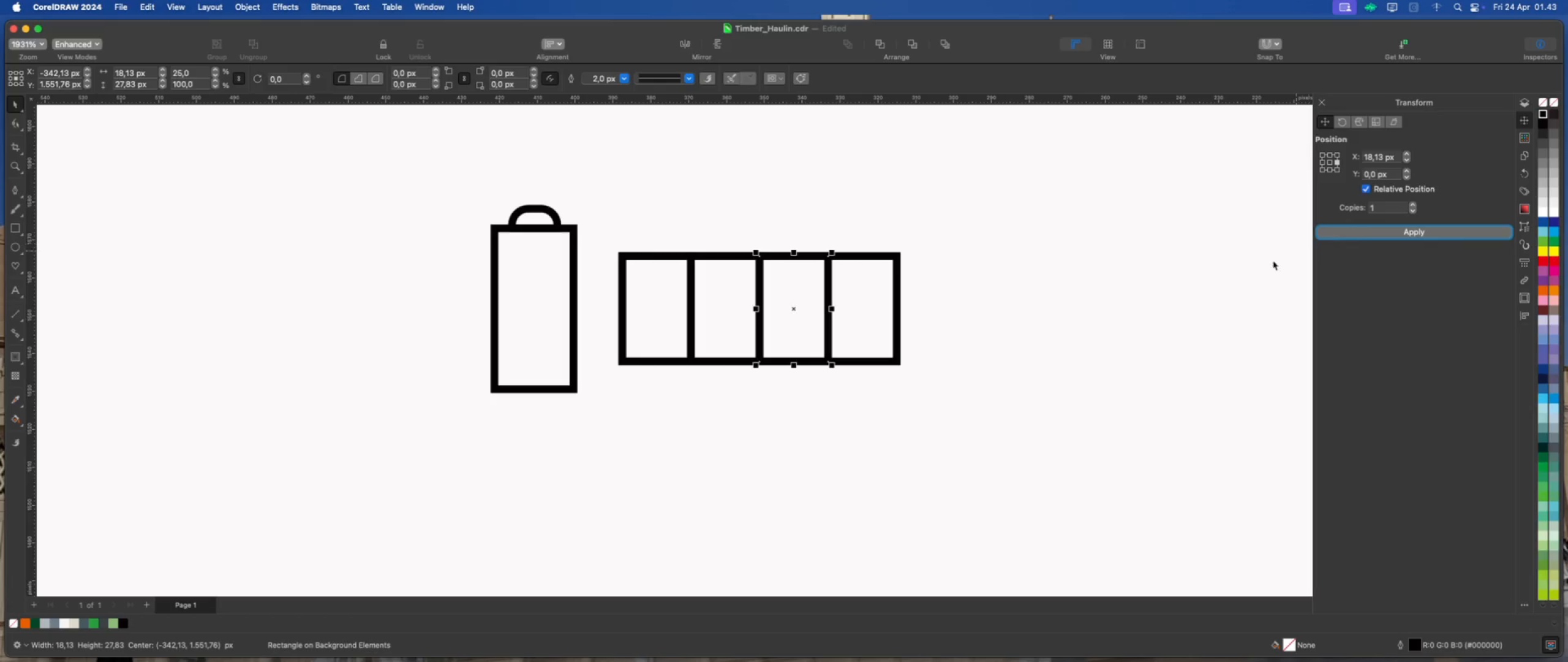 
left_click([1056, 308])
 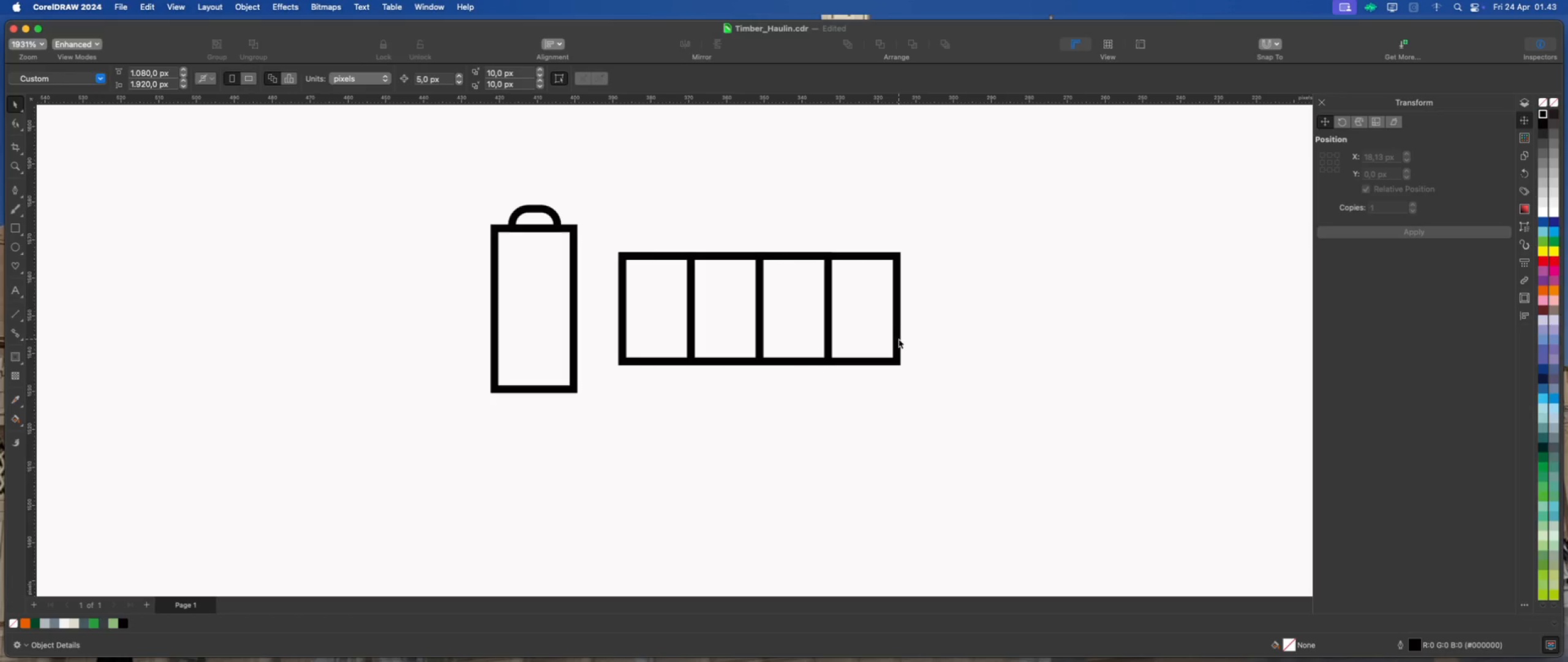 
scroll: coordinate [859, 330], scroll_direction: up, amount: 1.0
 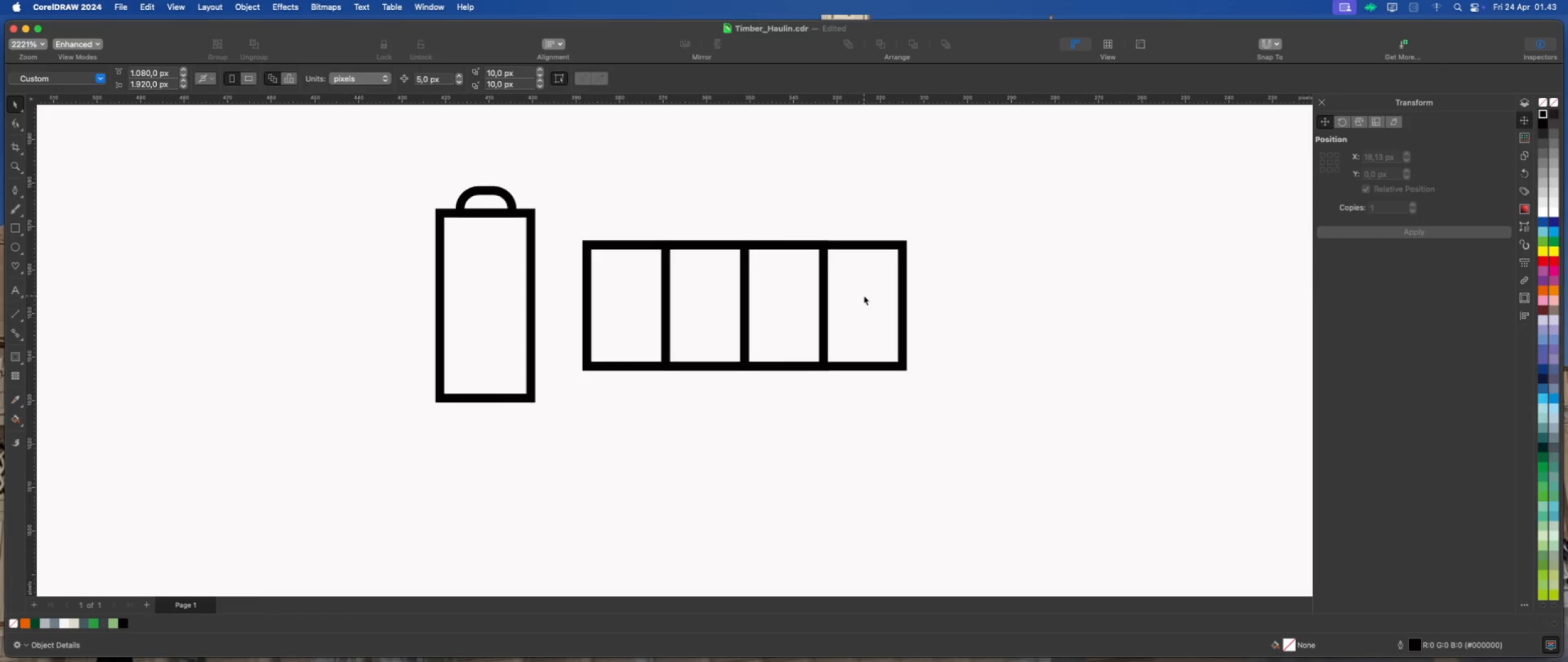 
left_click([864, 295])
 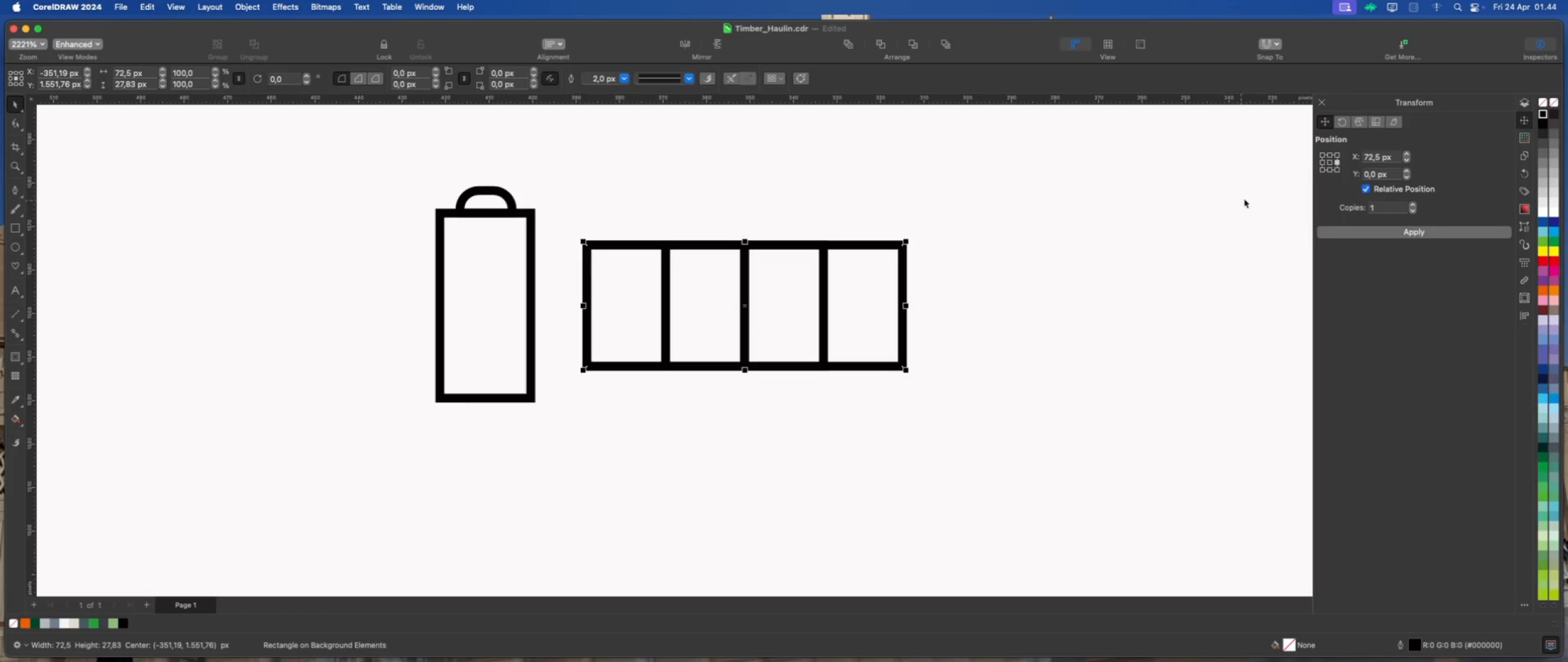 
wait(6.59)
 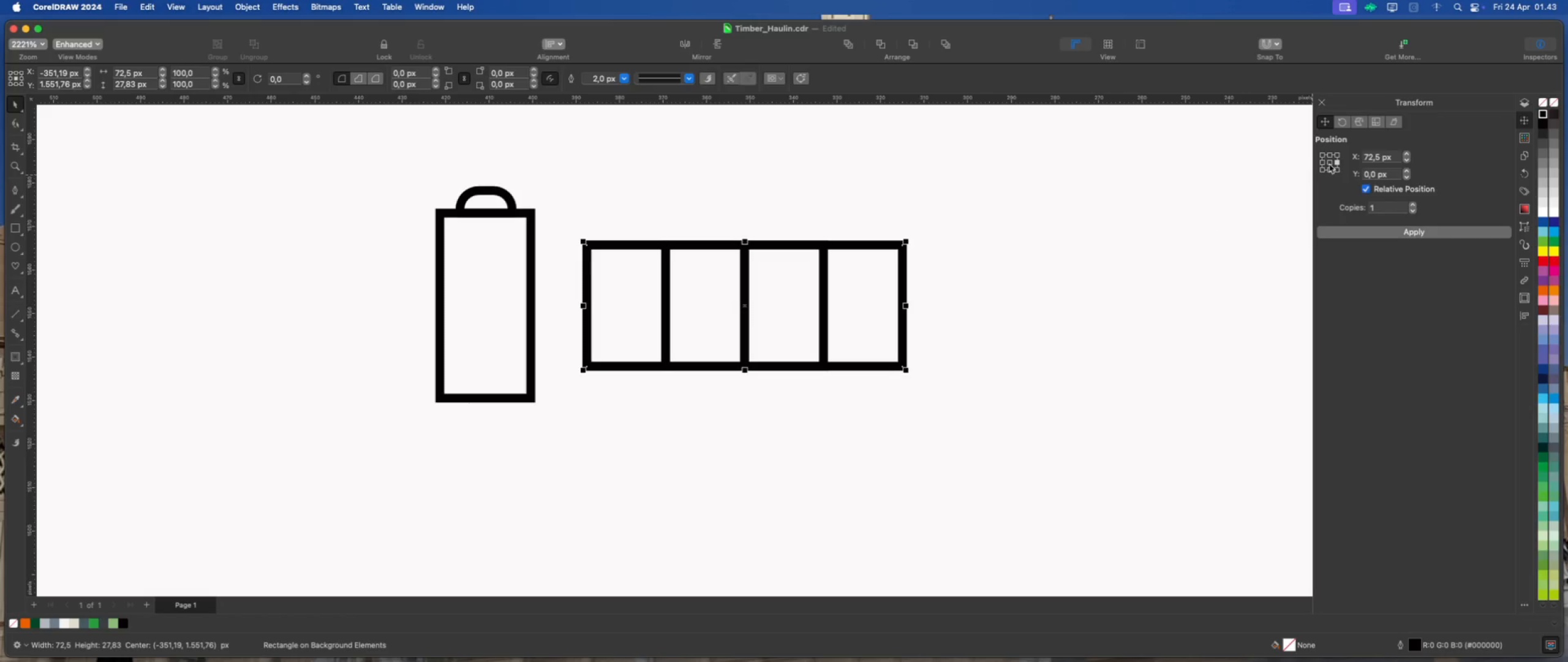 
left_click([1330, 163])
 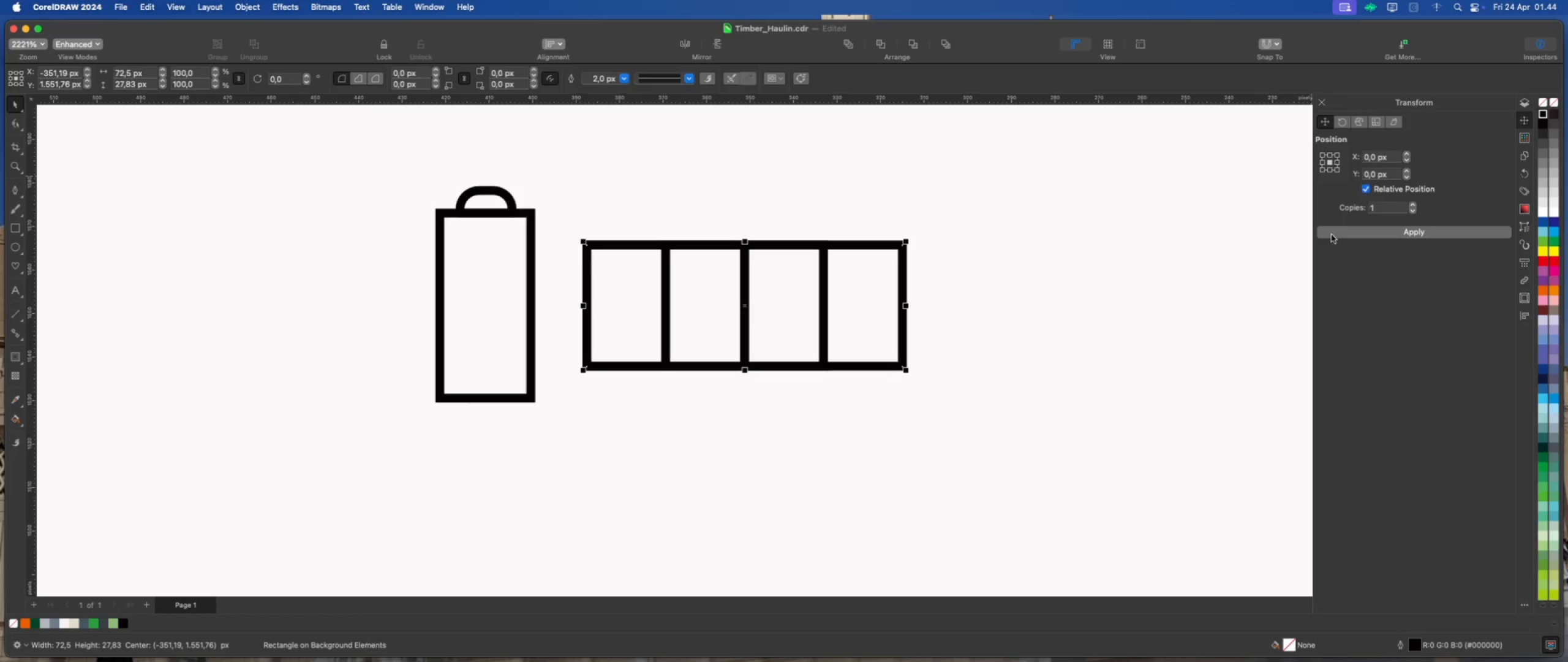 
left_click([1334, 234])
 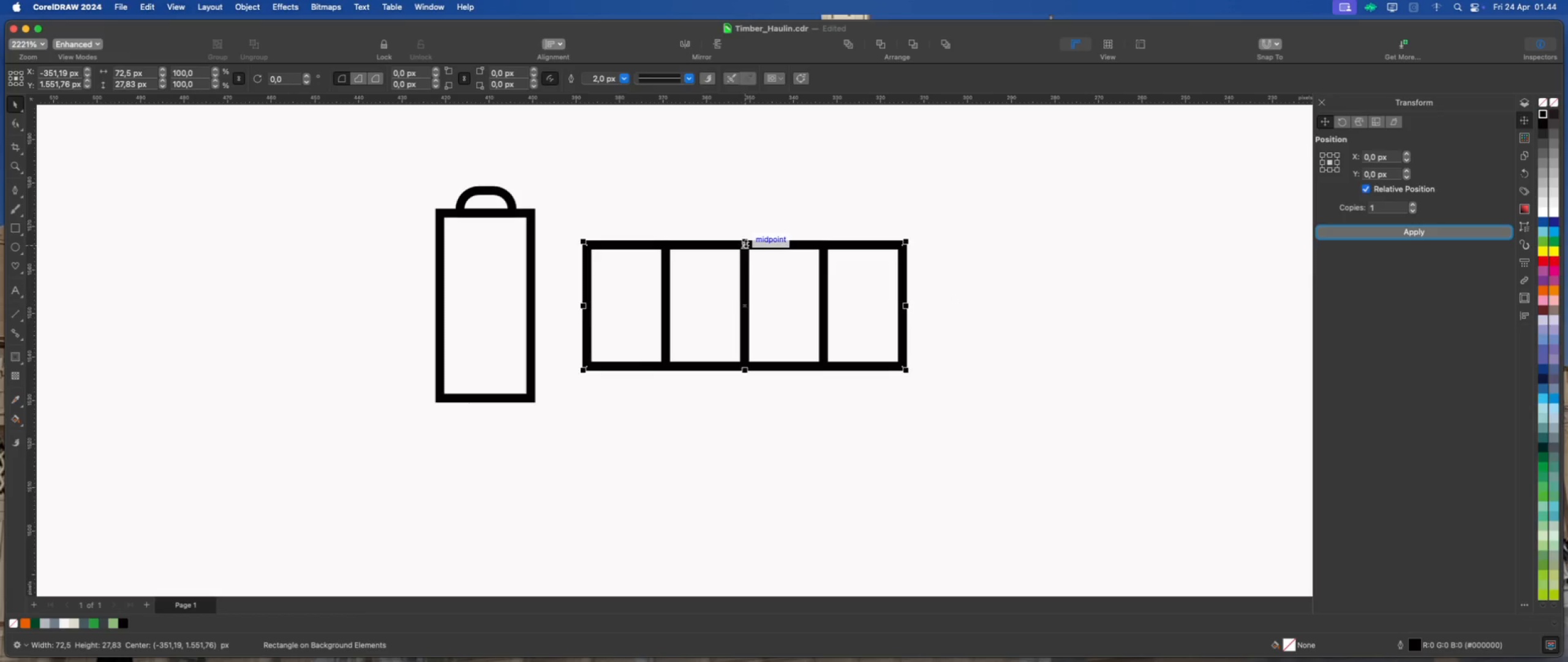 
left_click_drag(start_coordinate=[745, 242], to_coordinate=[741, 299])
 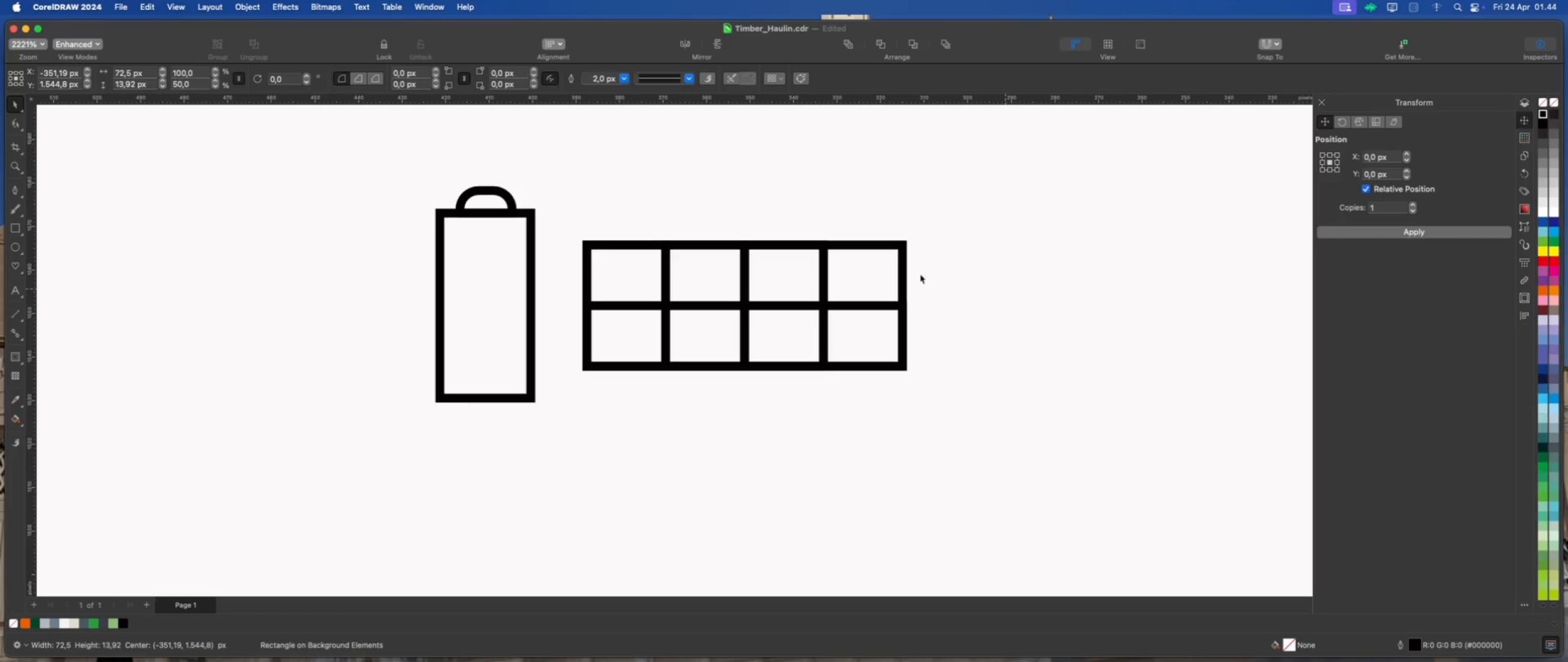 
scroll: coordinate [833, 257], scroll_direction: down, amount: 1.0
 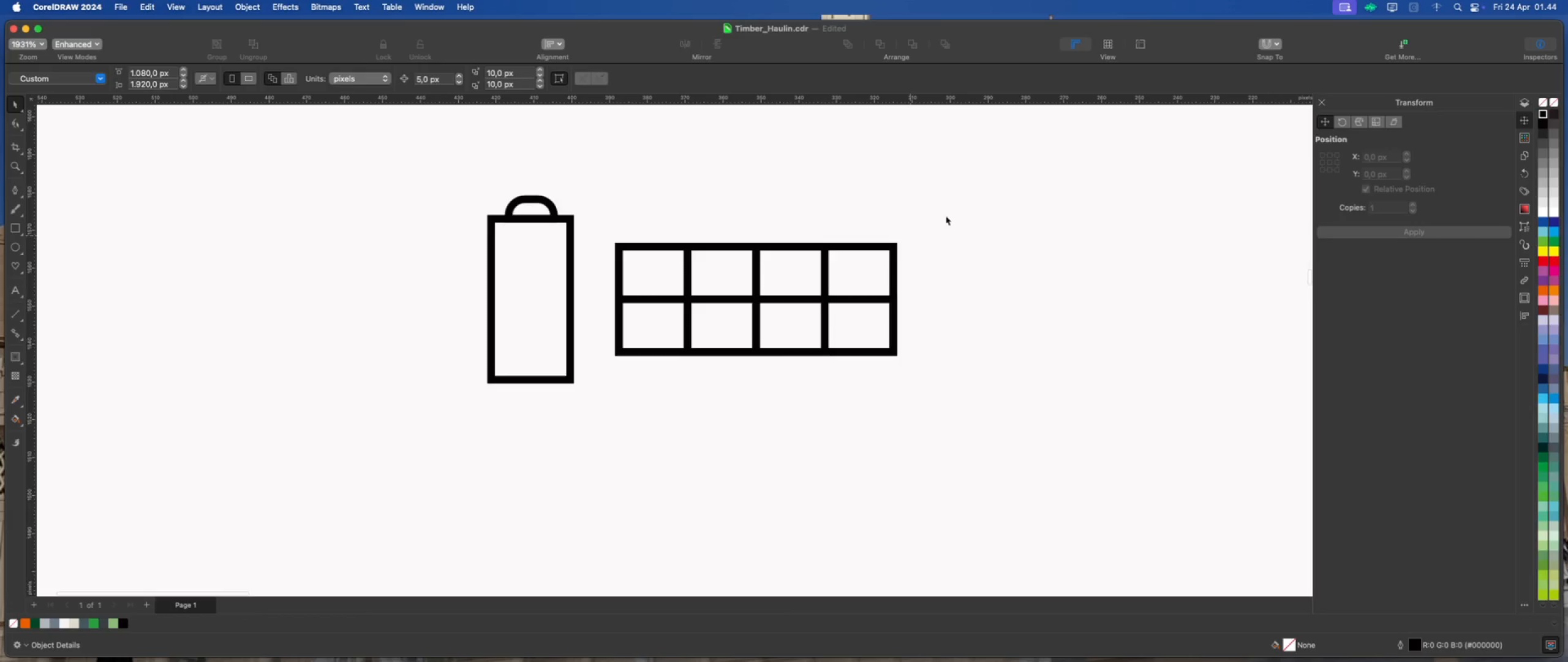 
left_click_drag(start_coordinate=[976, 195], to_coordinate=[598, 370])
 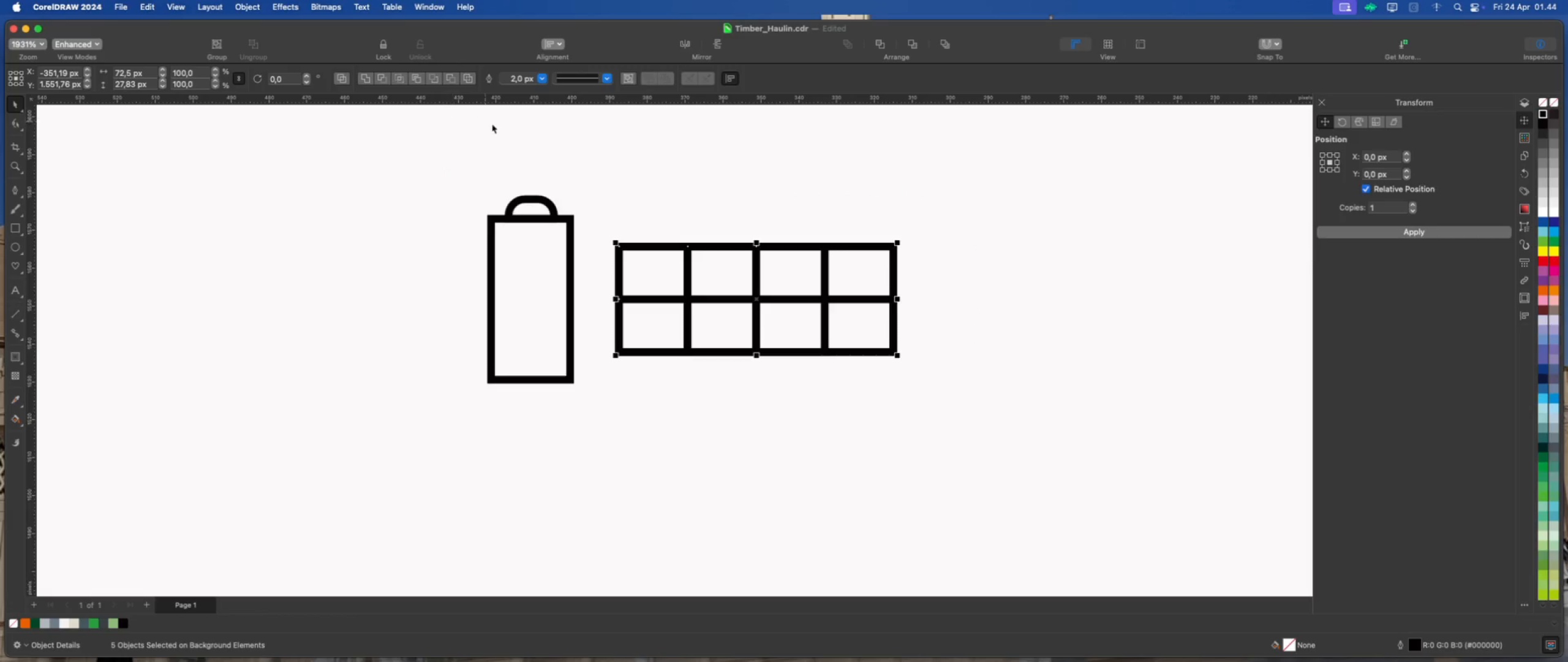 
left_click([542, 82])
 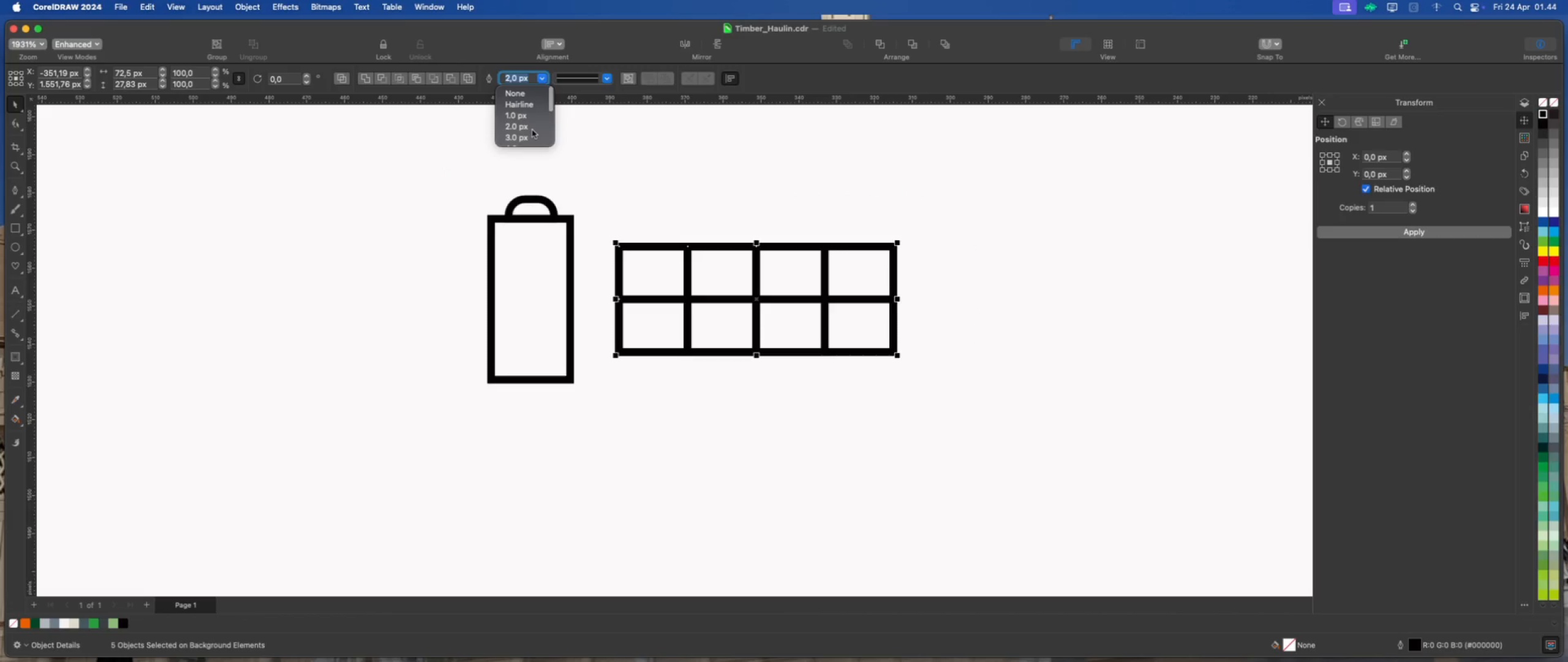 
left_click([528, 136])
 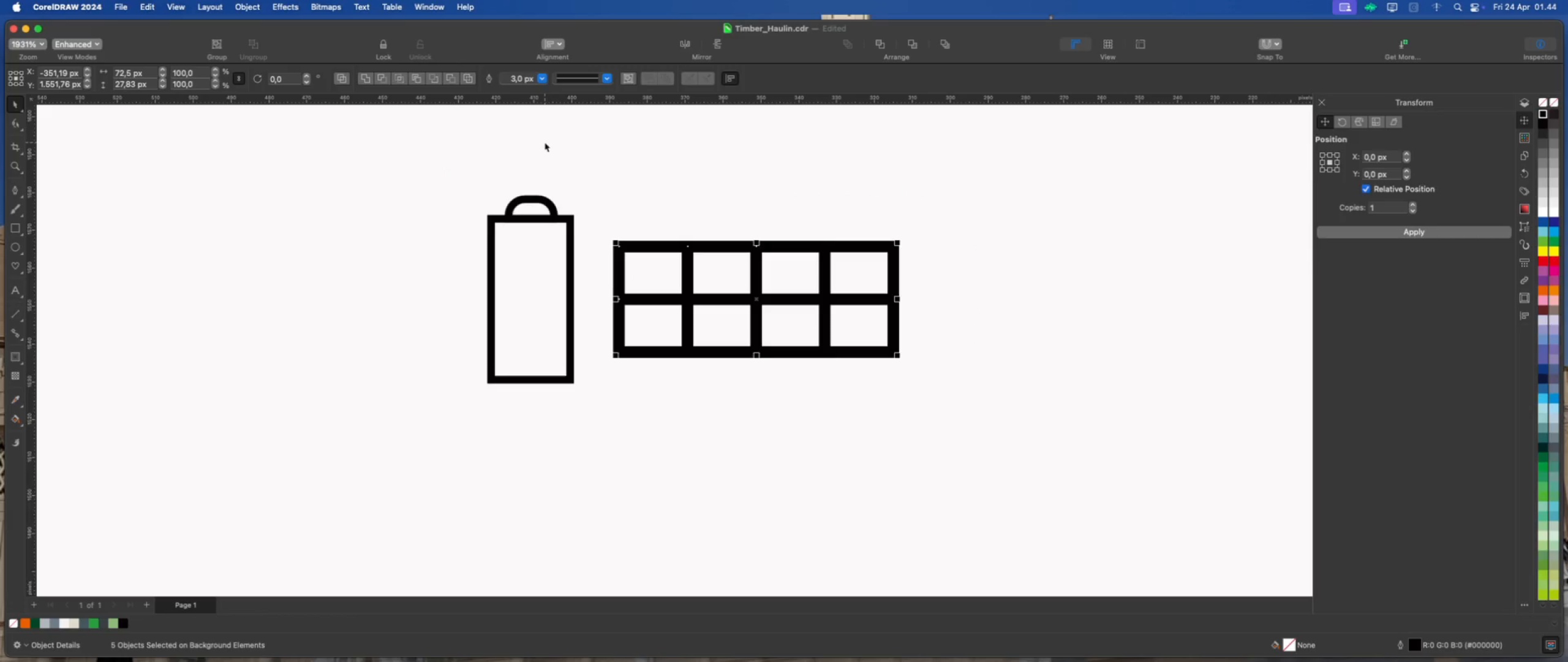 
left_click_drag(start_coordinate=[442, 170], to_coordinate=[592, 406])
 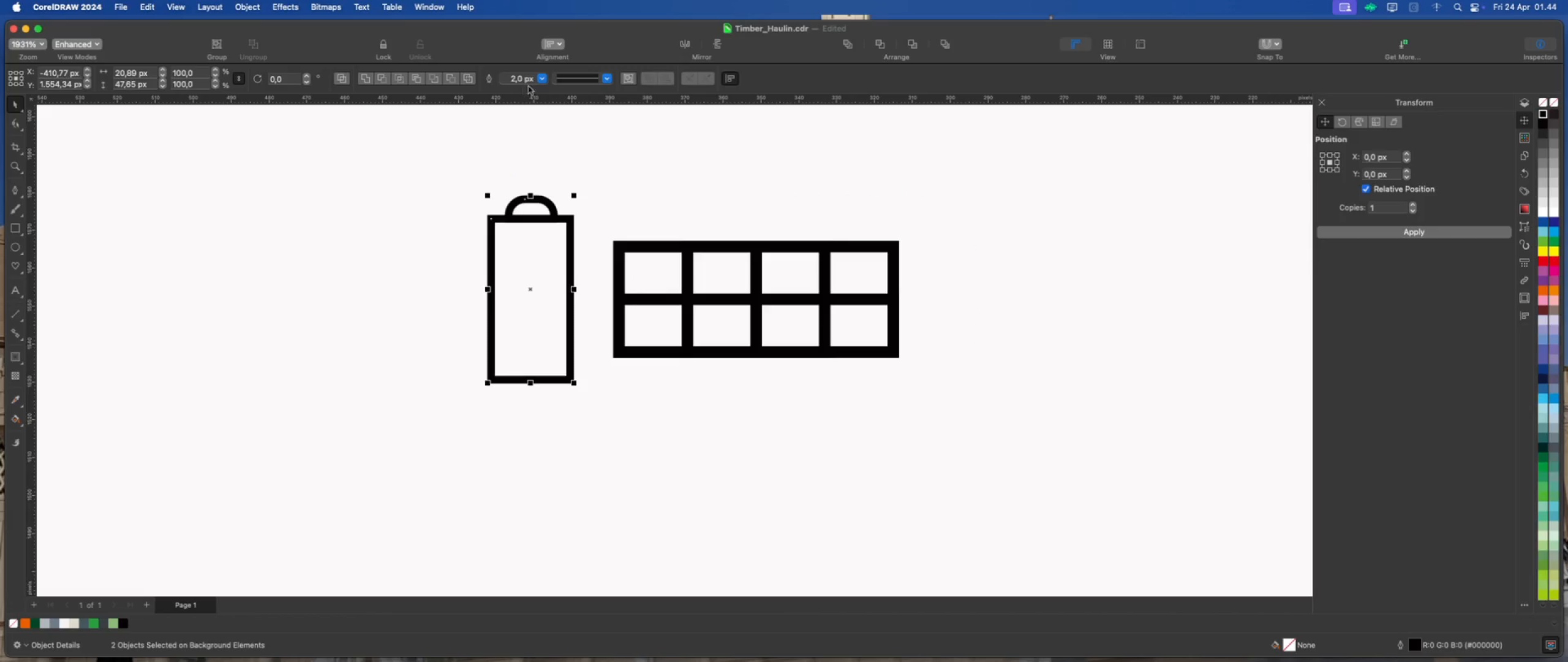 
left_click([540, 82])
 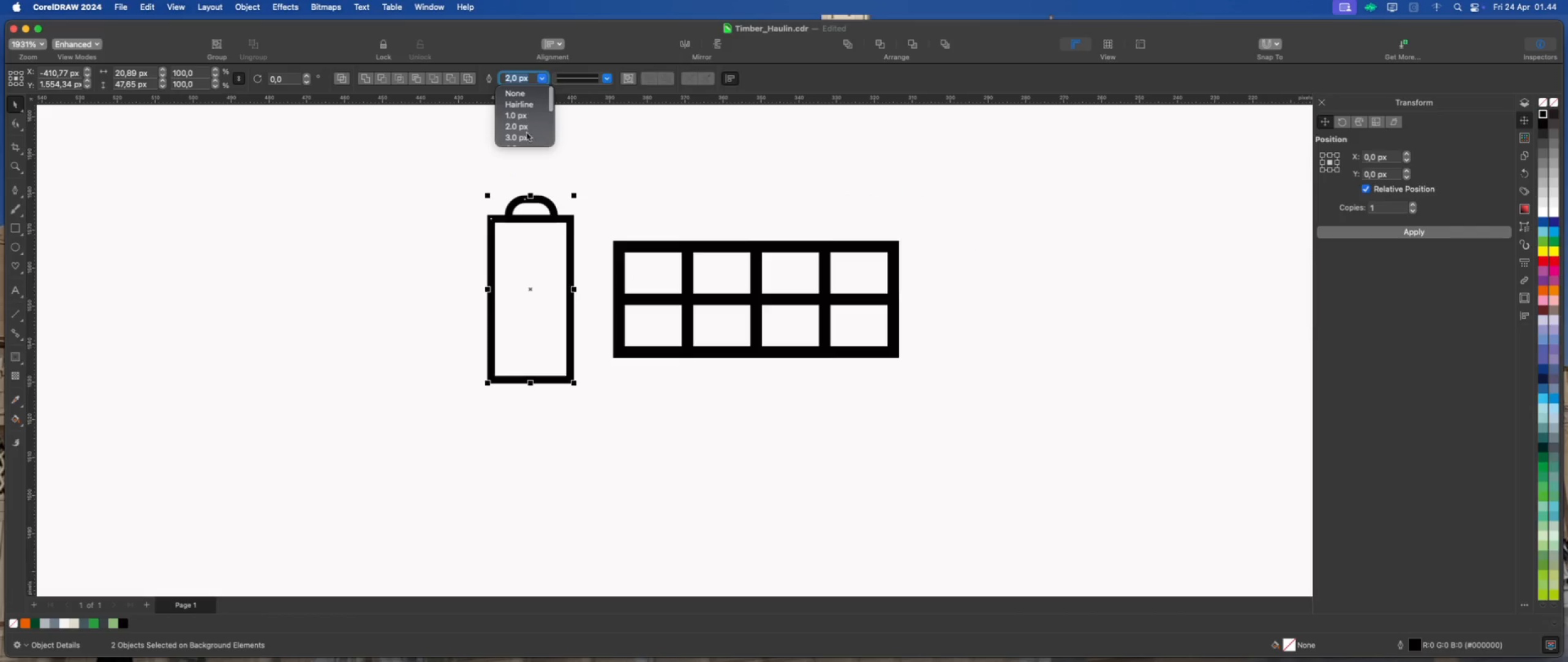 
left_click([526, 135])
 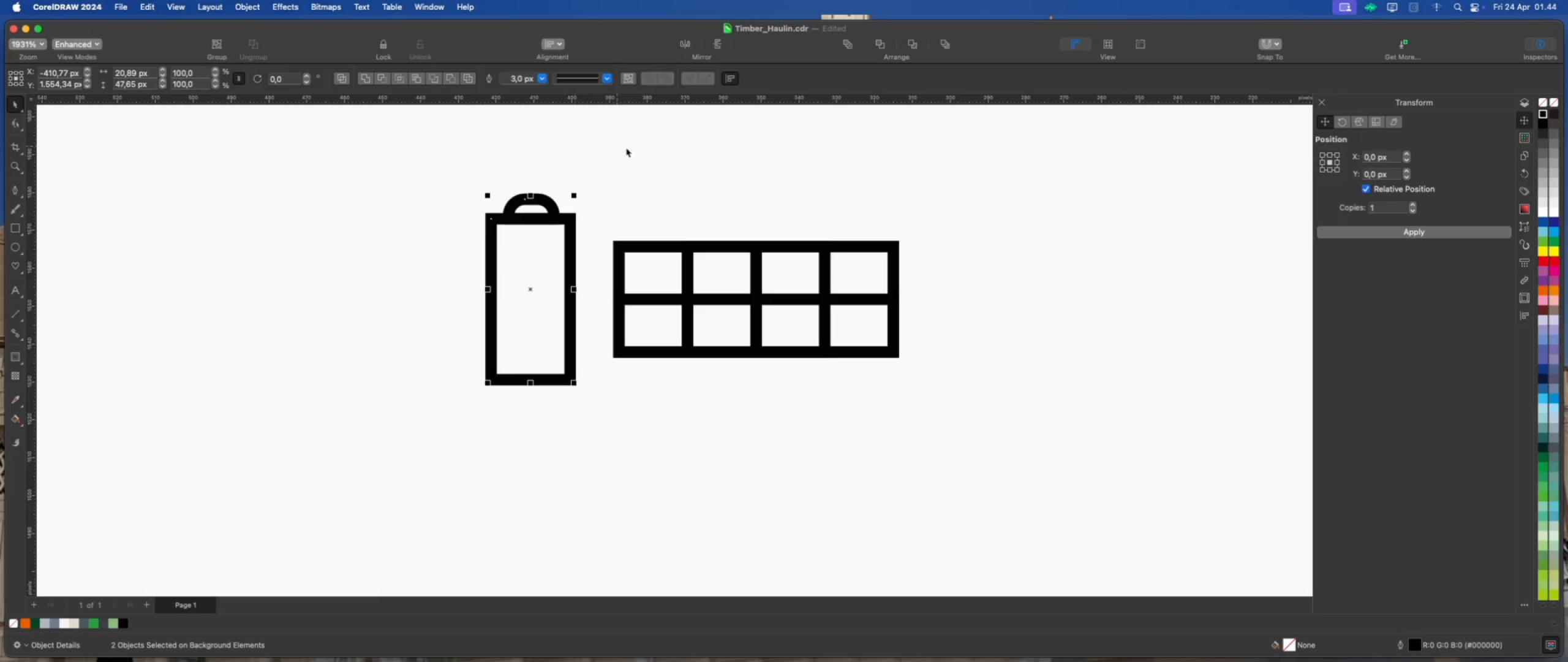 
left_click([635, 149])
 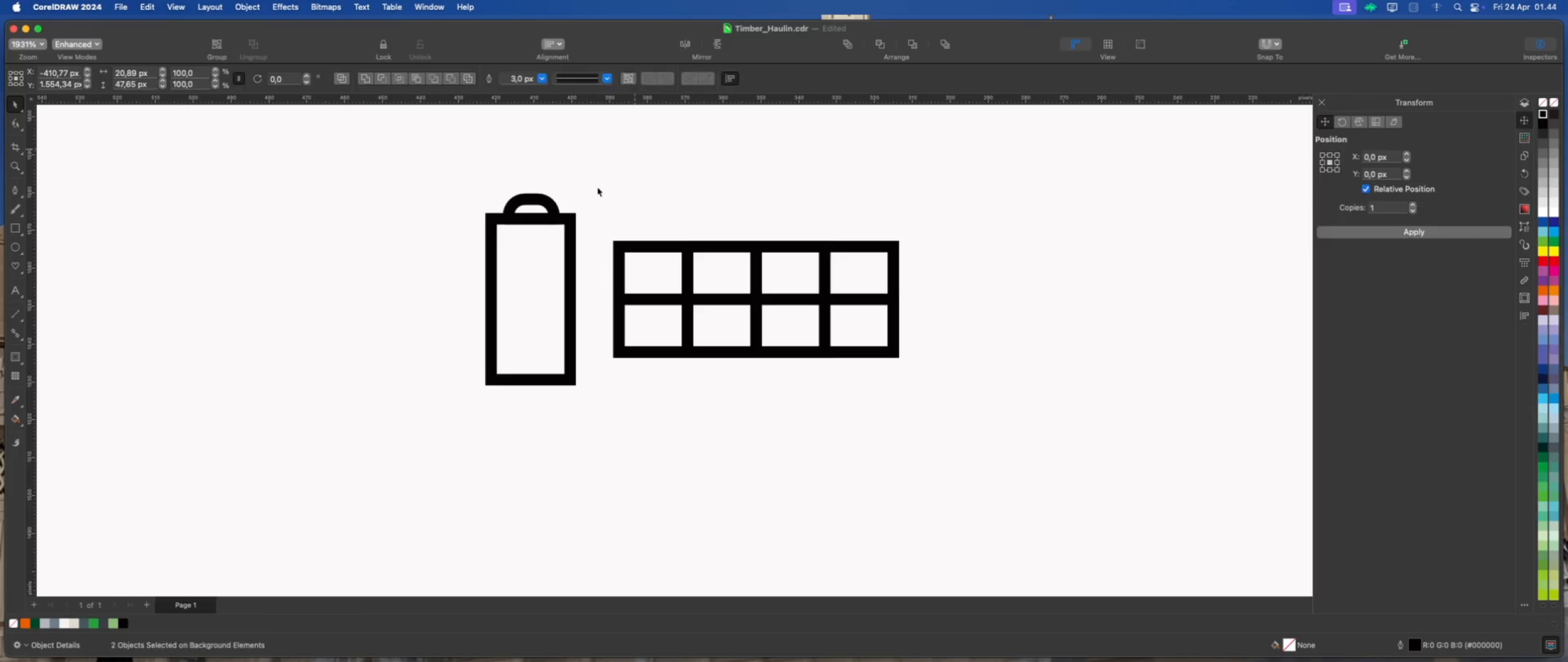 
scroll: coordinate [596, 190], scroll_direction: down, amount: 2.0
 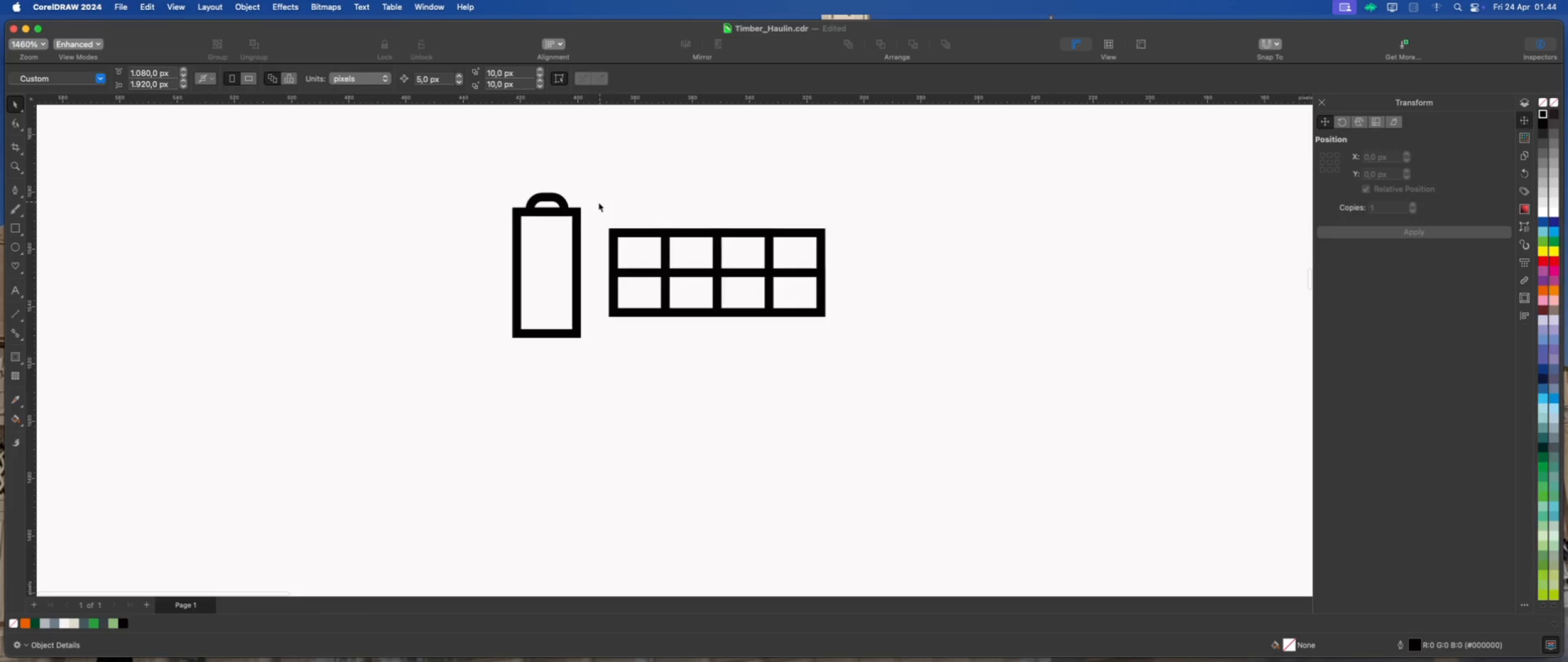 
left_click_drag(start_coordinate=[597, 204], to_coordinate=[887, 343])
 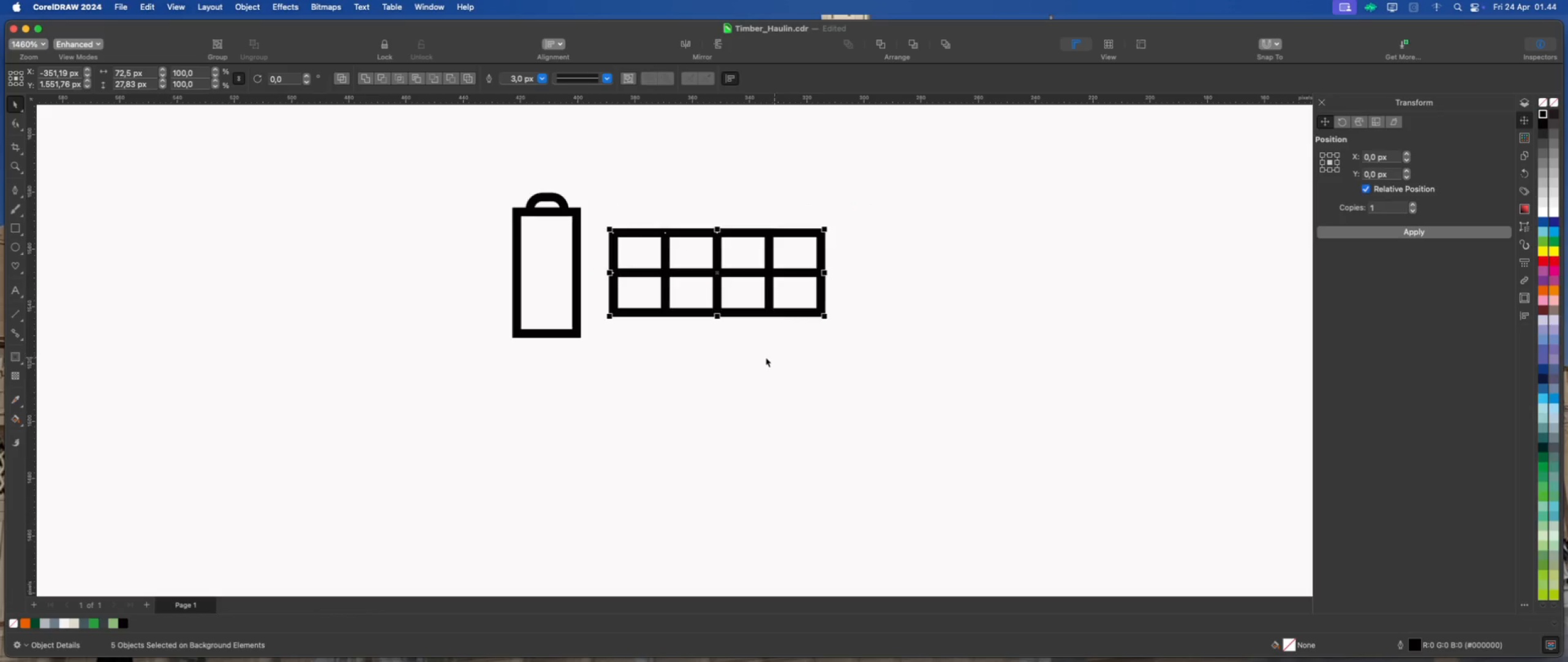 
left_click([765, 357])
 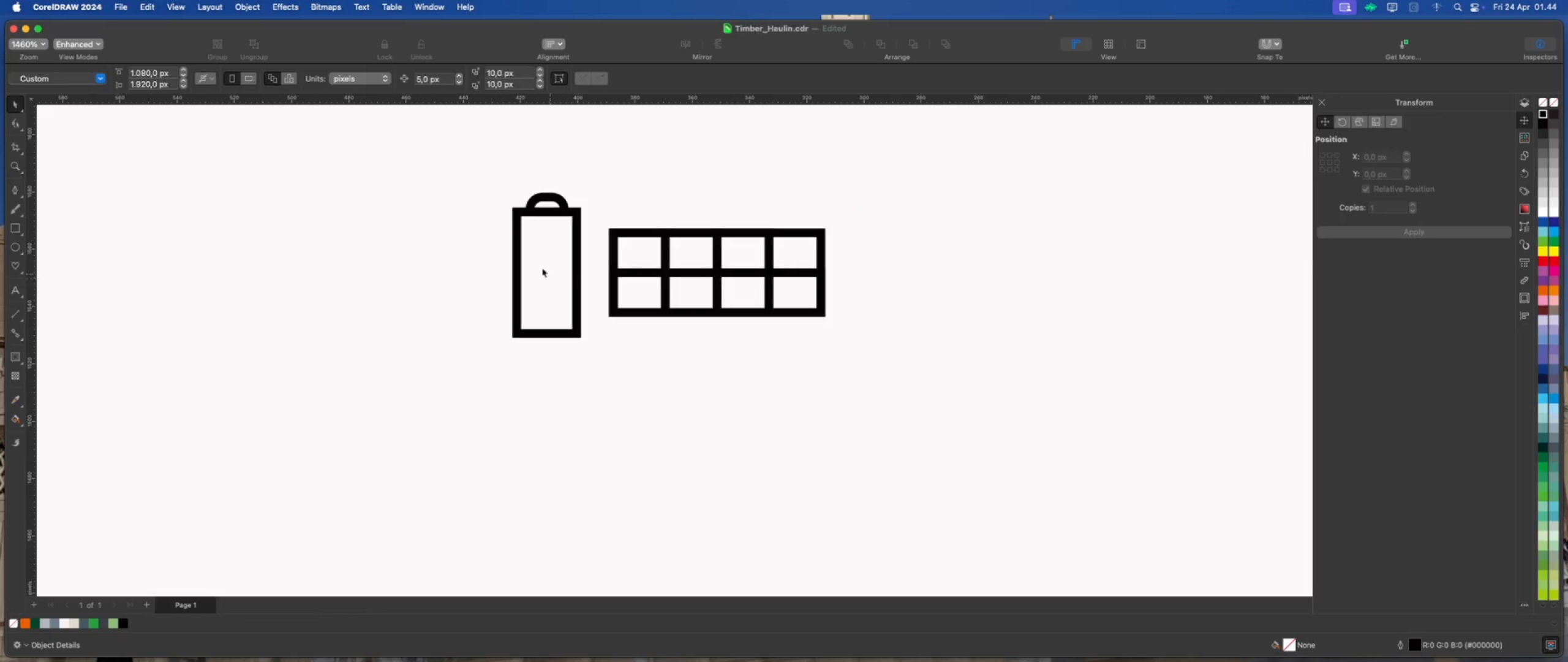 
left_click([538, 265])
 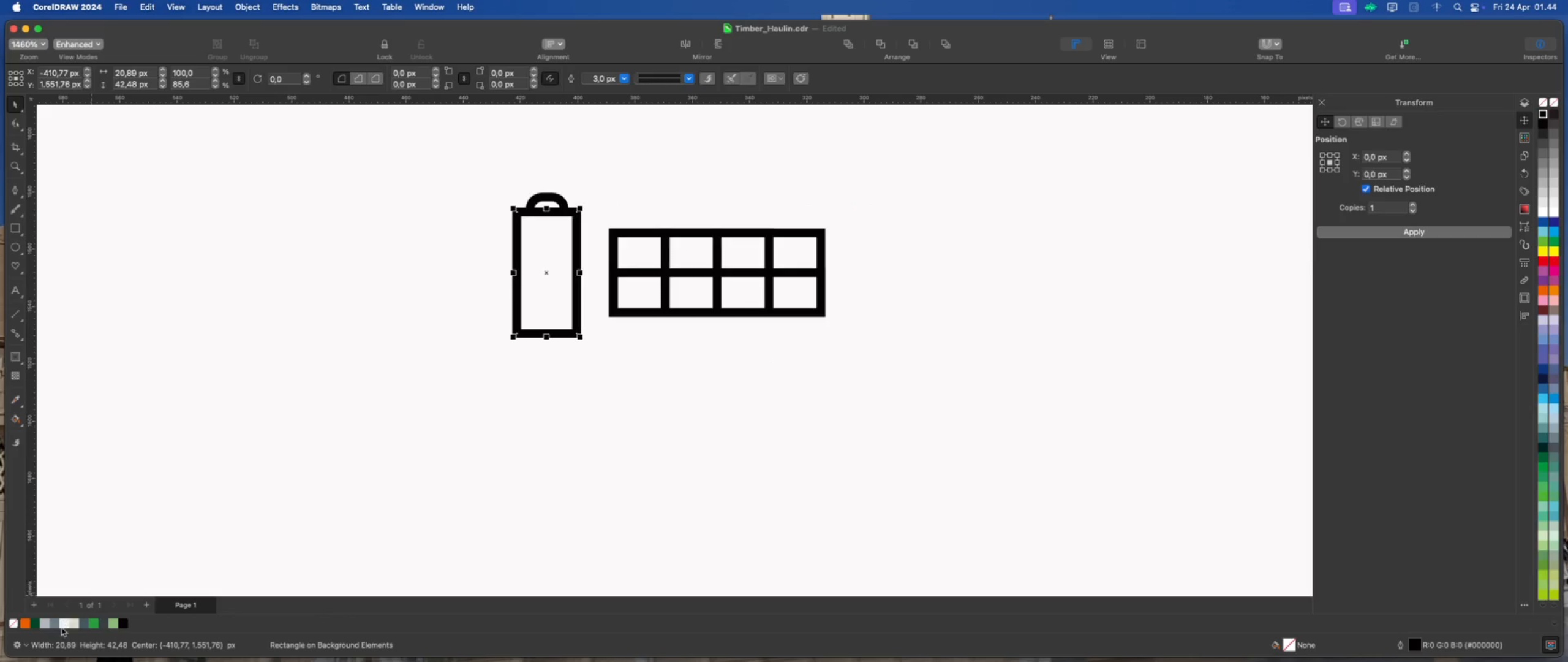 
left_click([52, 623])
 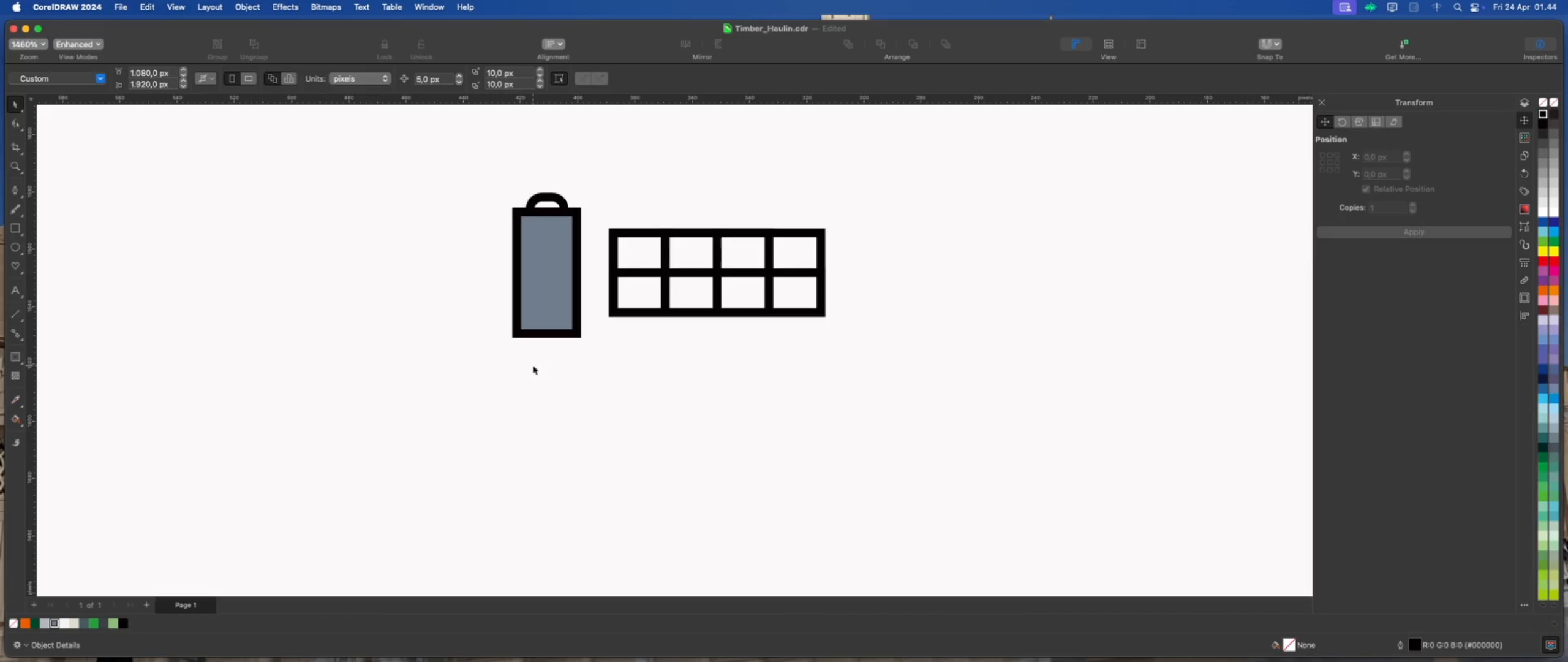 
scroll: coordinate [622, 303], scroll_direction: up, amount: 1.0
 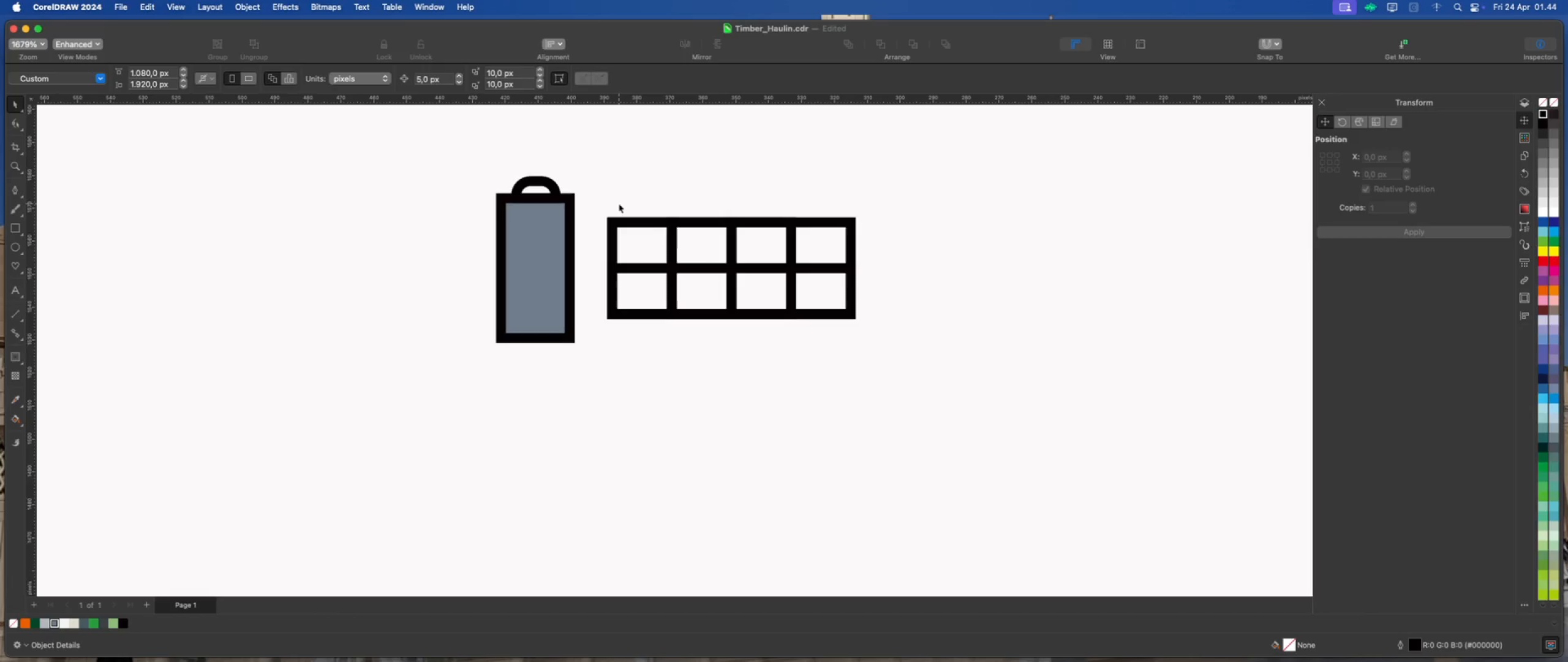 
wait(6.44)
 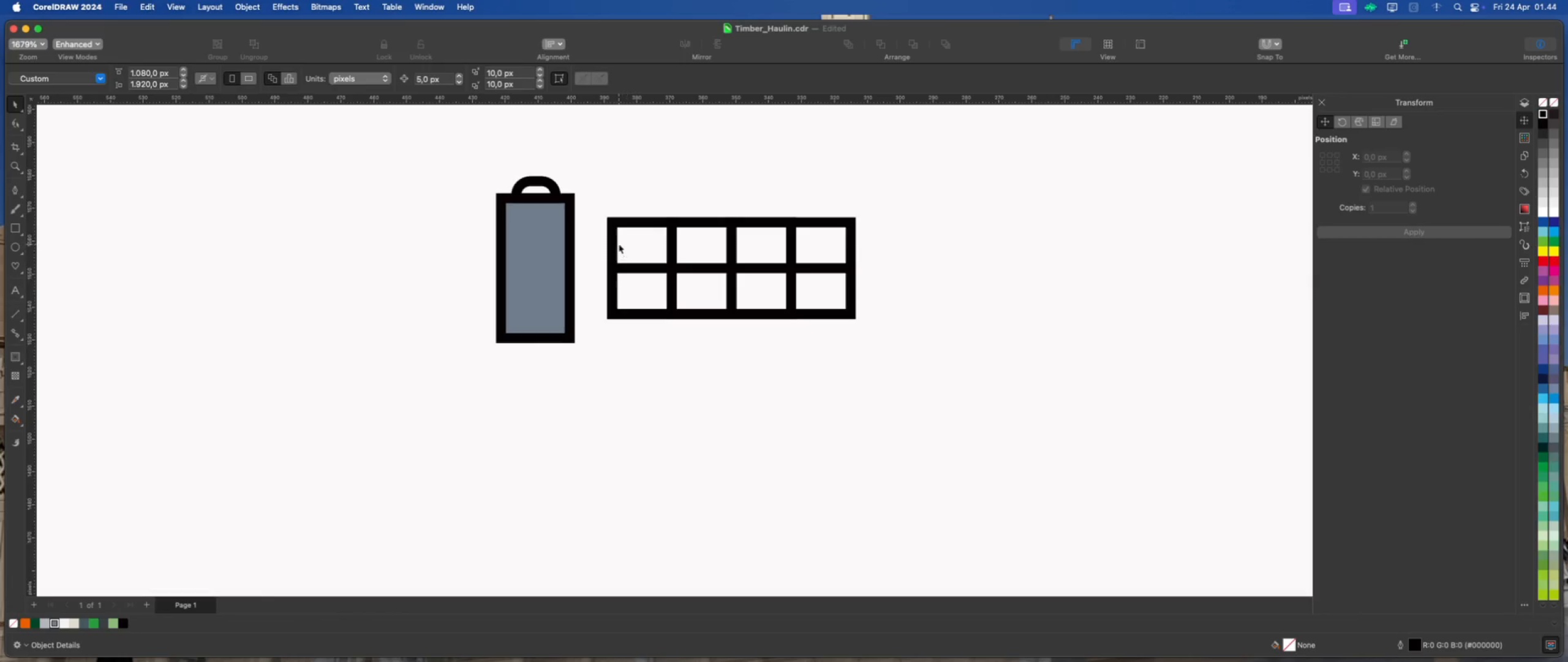 
left_click([820, 250])
 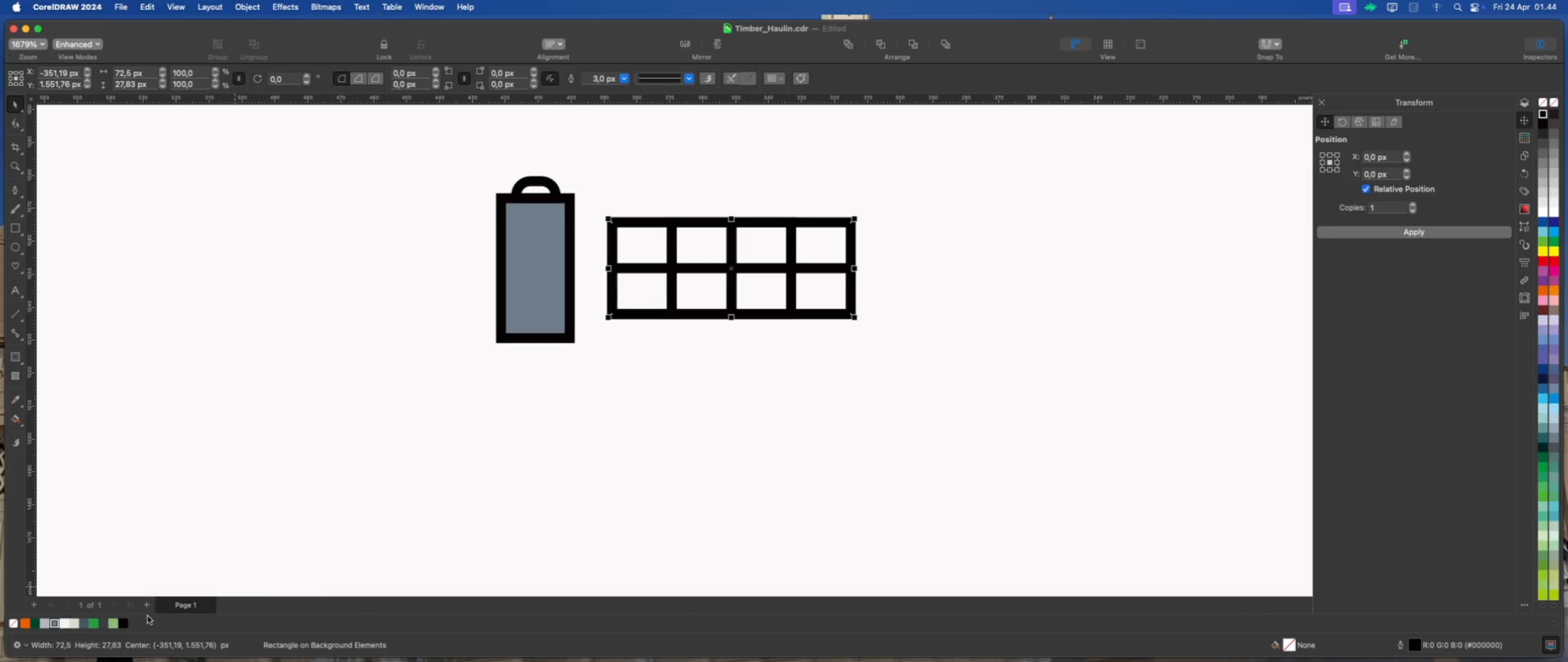 
left_click([57, 621])
 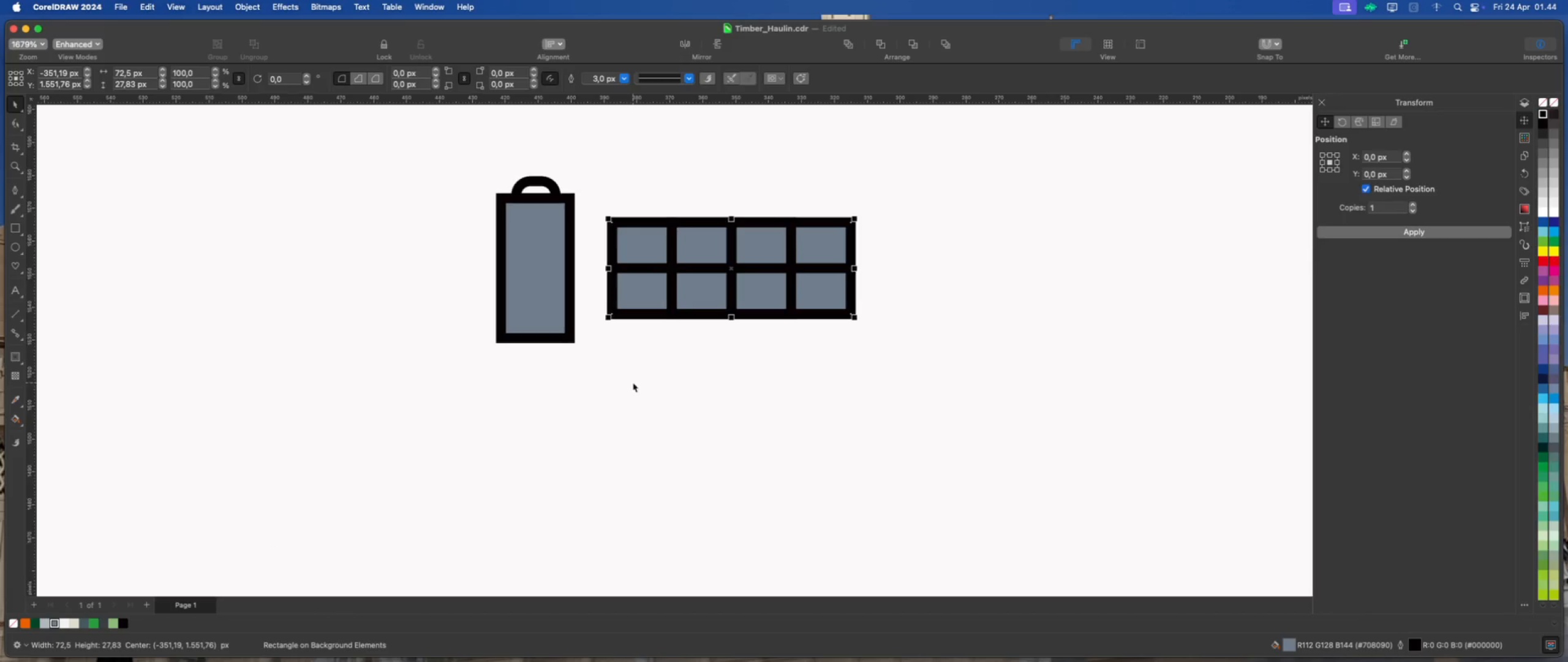 
left_click([633, 382])
 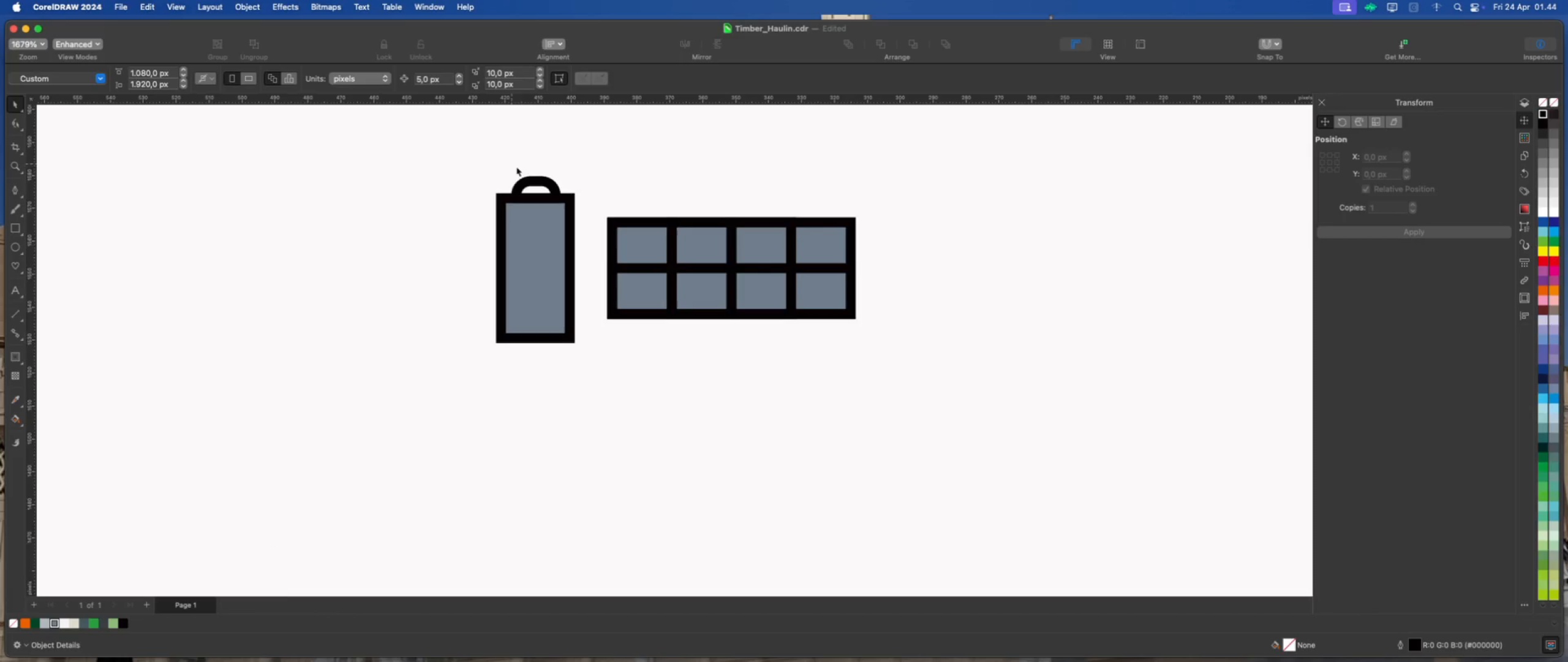 
left_click([535, 185])
 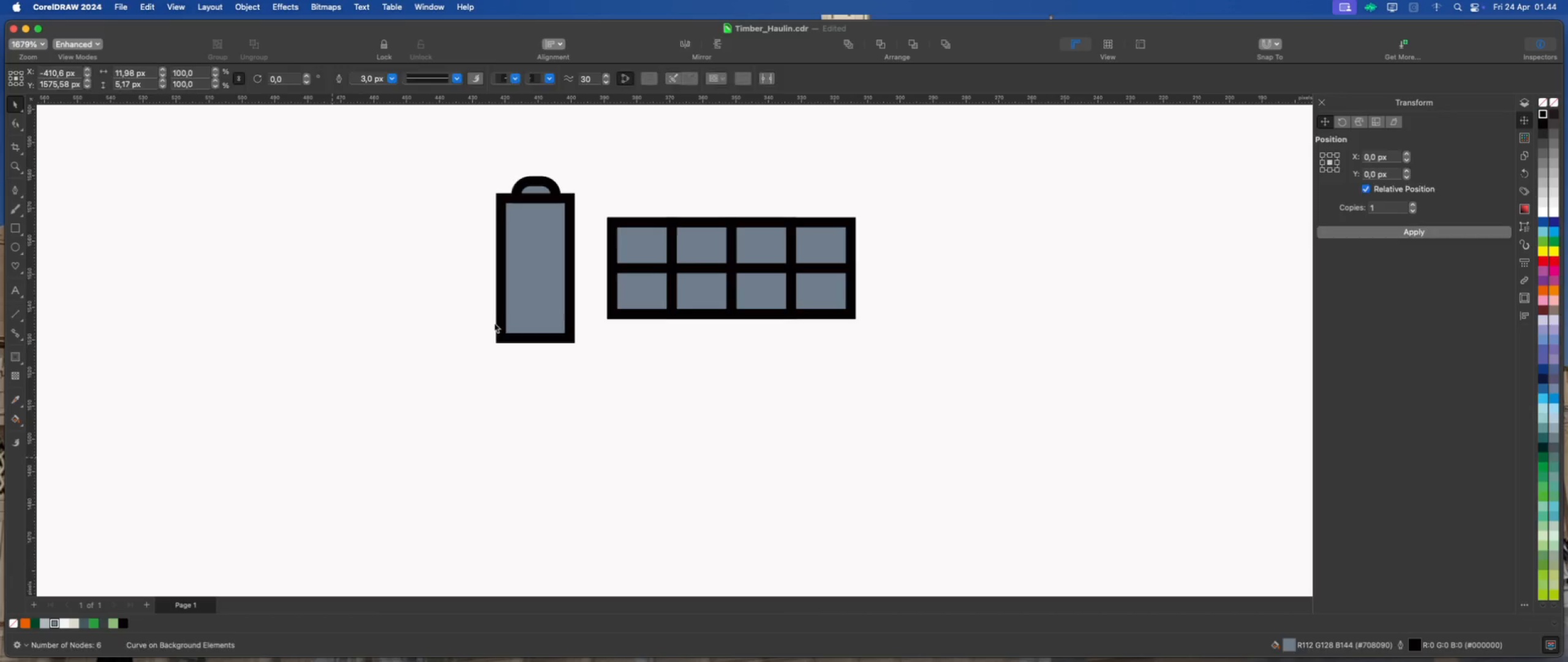 
left_click_drag(start_coordinate=[599, 193], to_coordinate=[886, 334])
 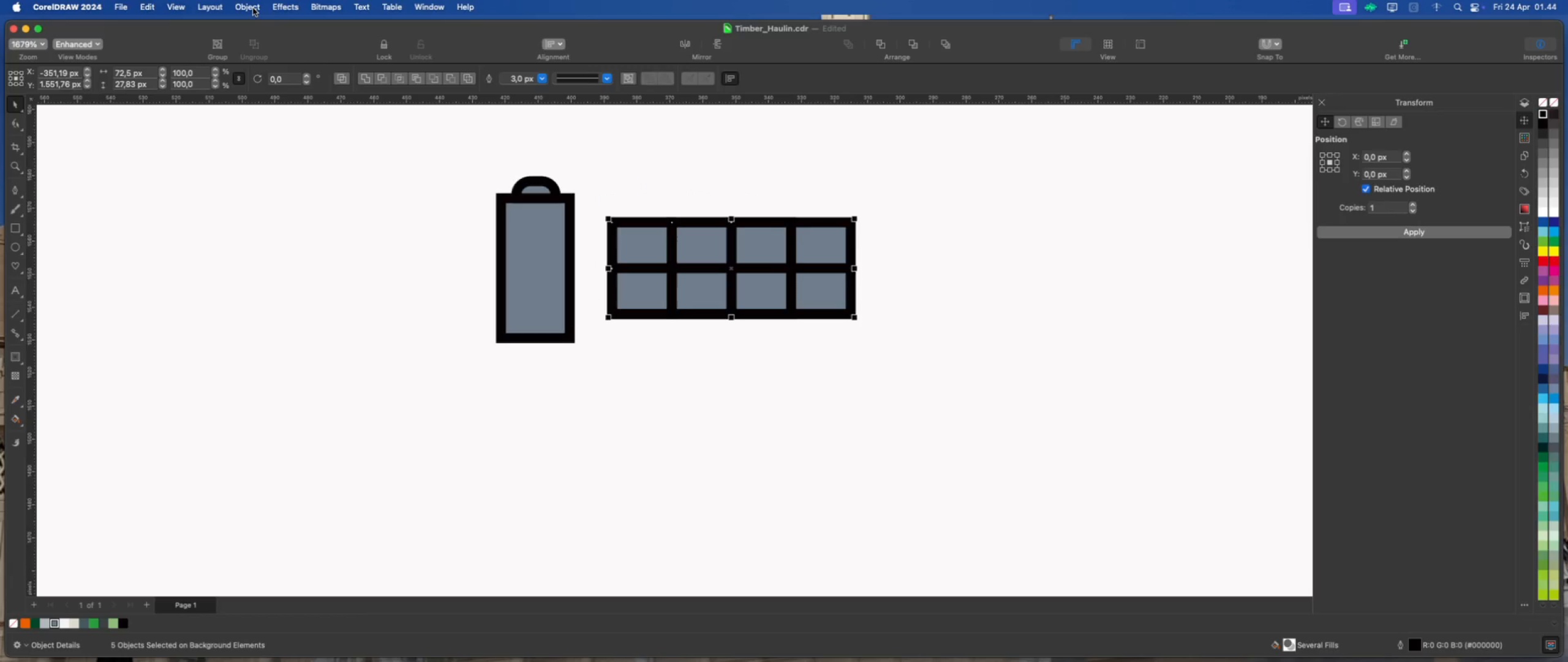 
left_click([253, 8])
 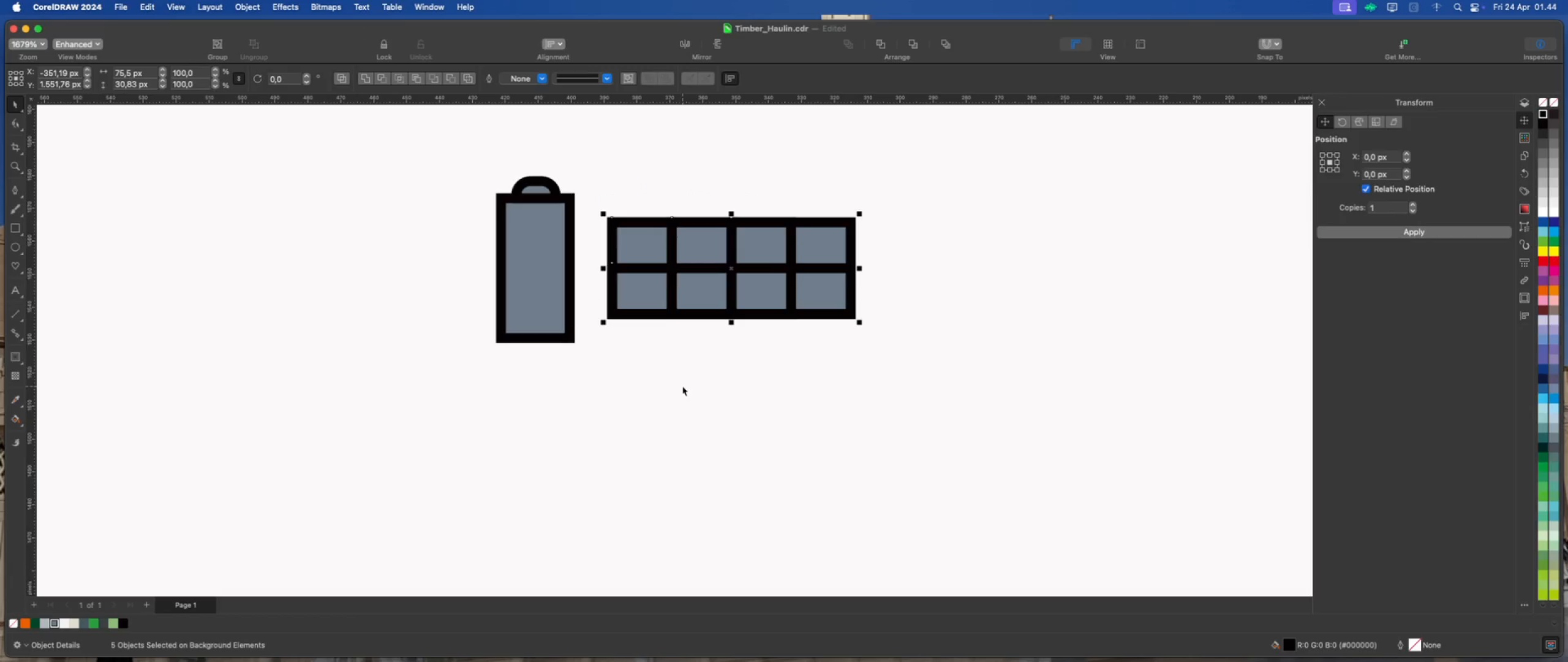 
wait(5.2)
 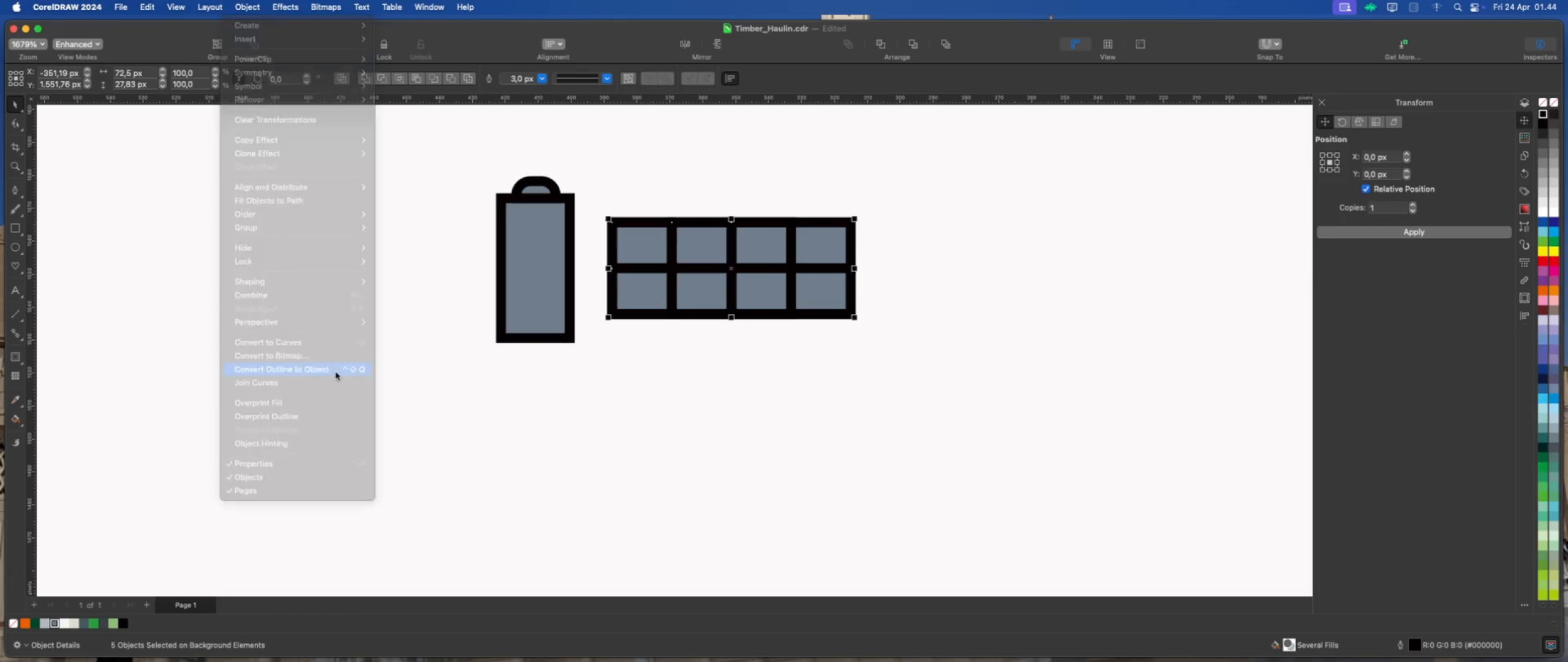 
left_click([1323, 164])
 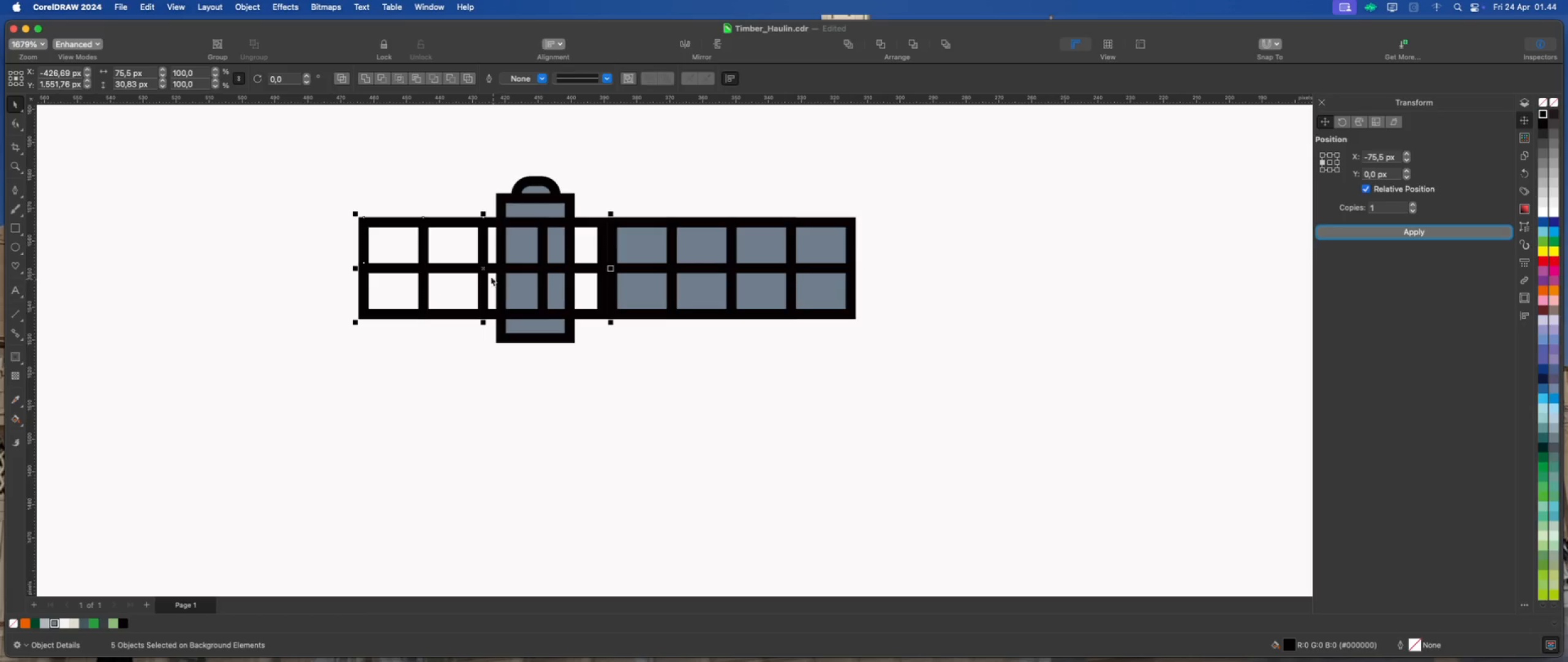 
left_click_drag(start_coordinate=[482, 269], to_coordinate=[328, 272])
 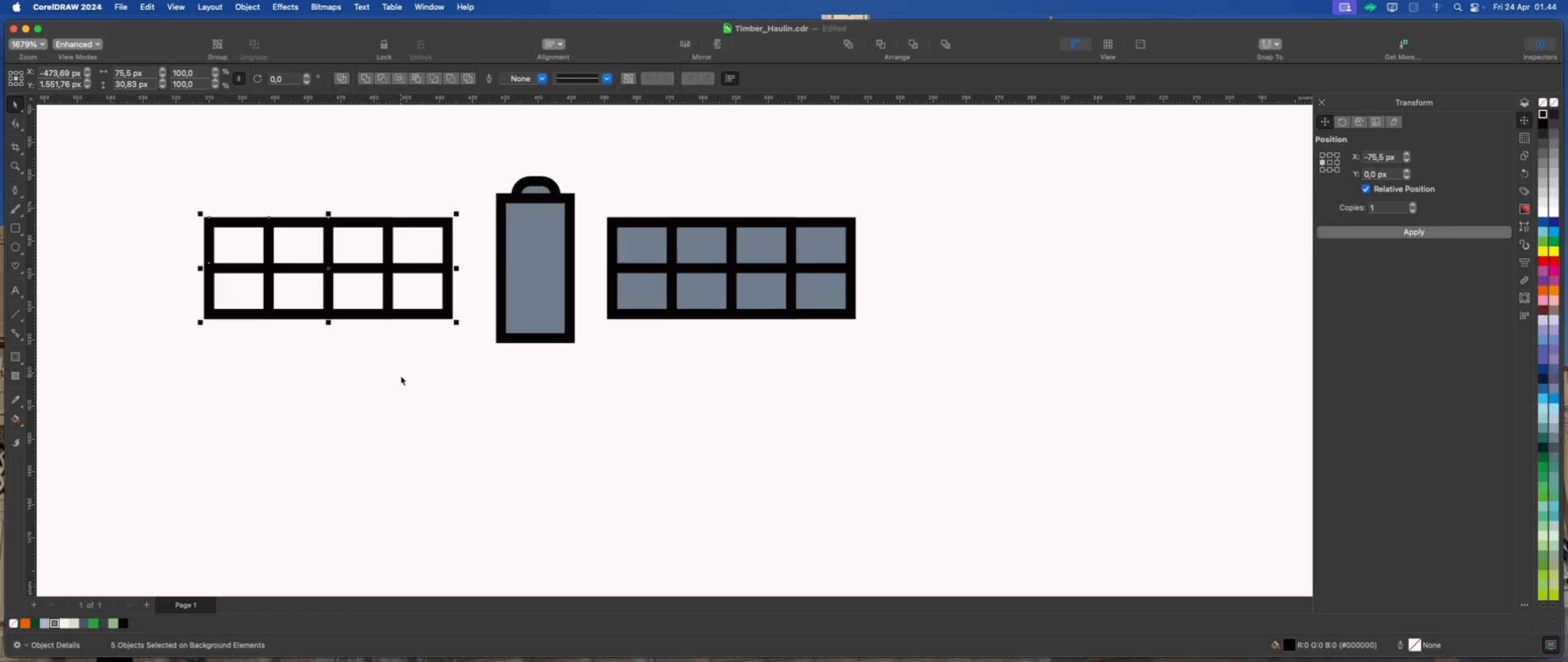 
hold_key(key=ShiftLeft, duration=1.77)
 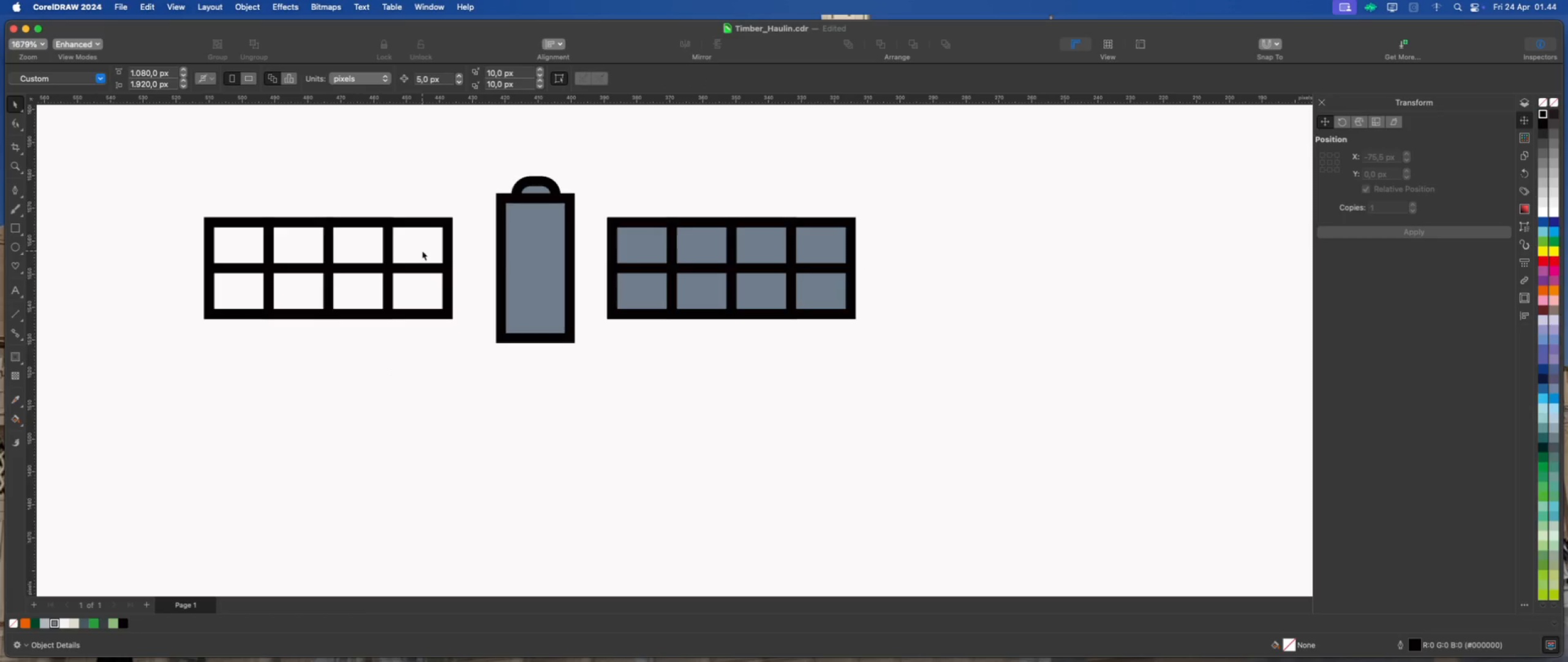 
double_click([421, 226])
 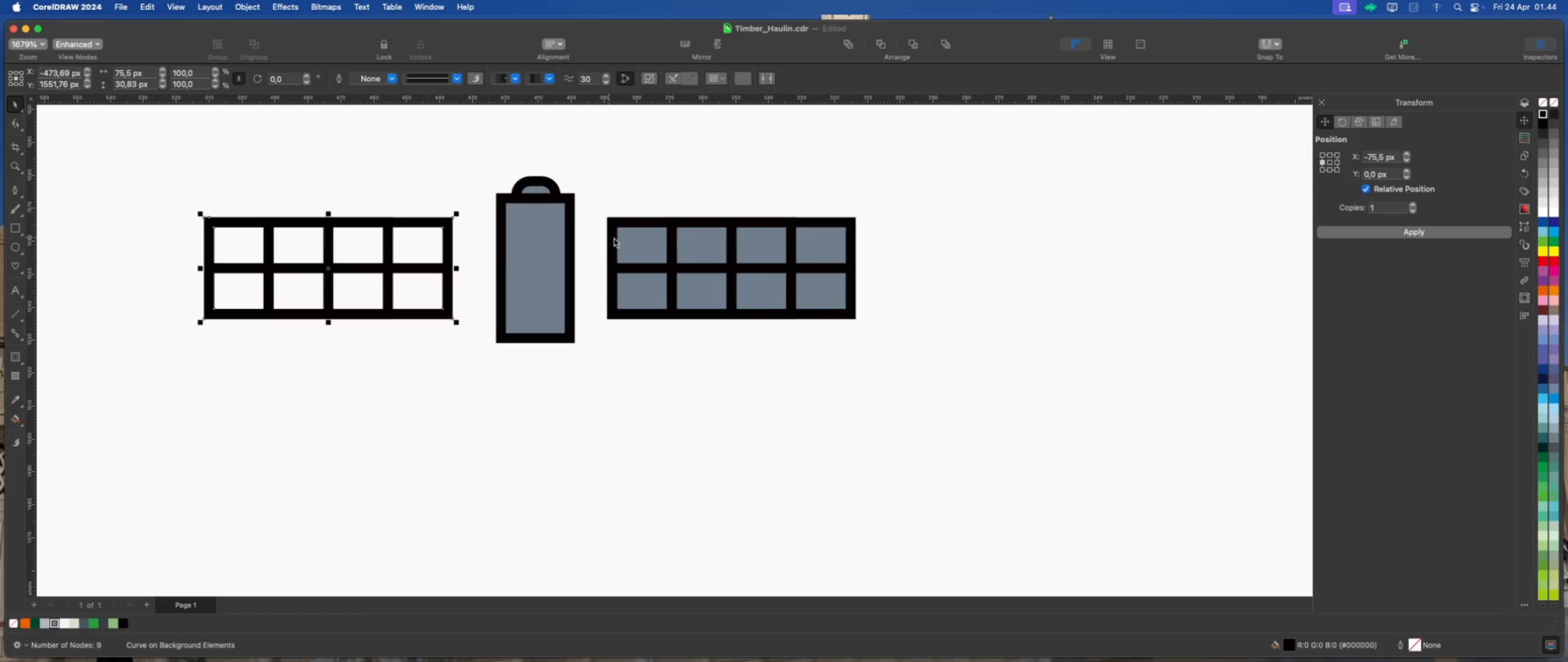 
left_click([642, 238])
 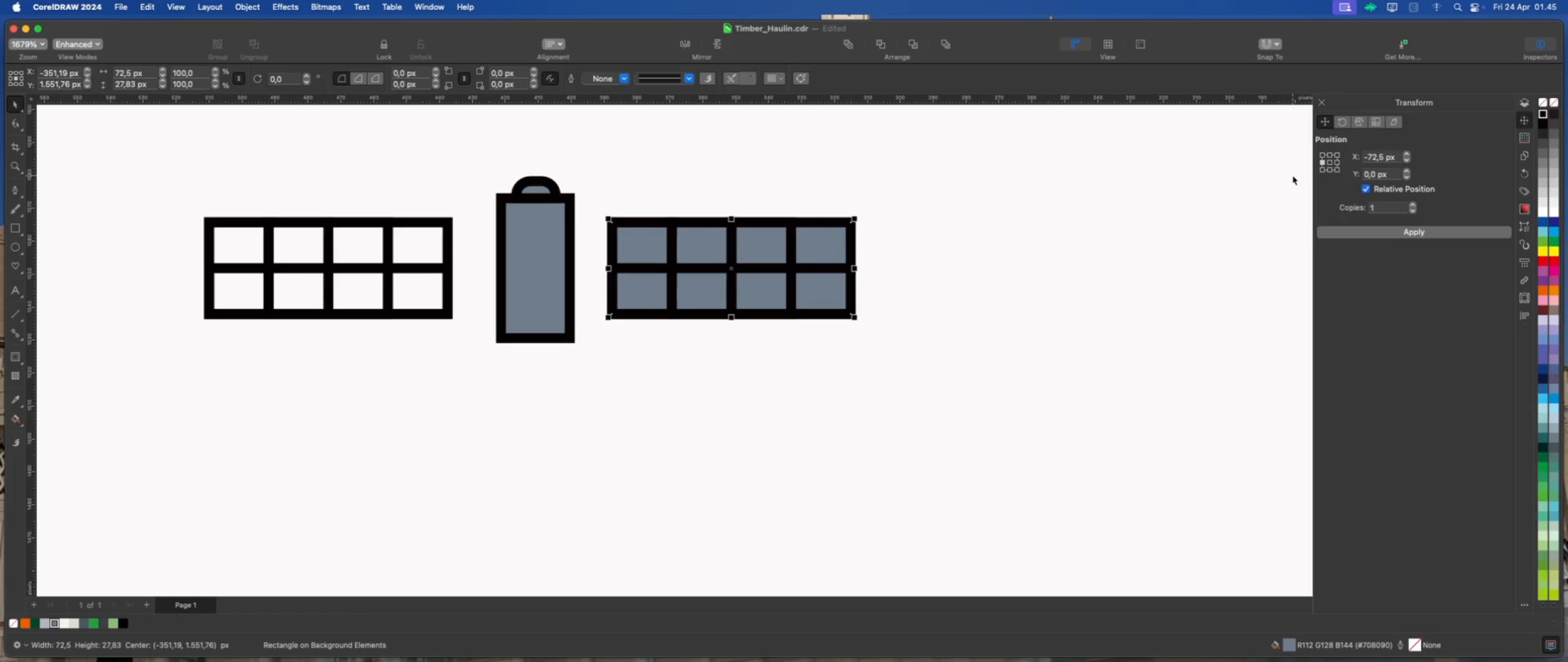 
left_click_drag(start_coordinate=[701, 247], to_coordinate=[1011, 247])
 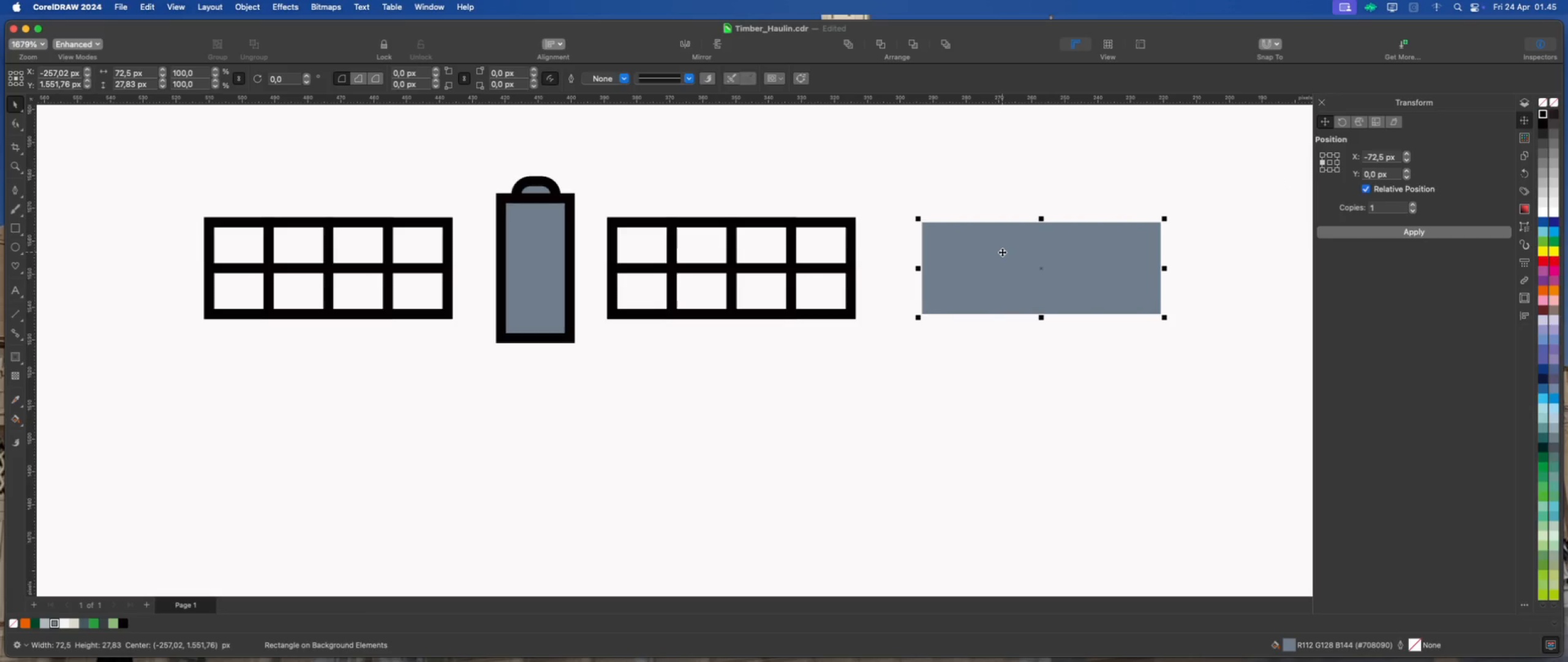 
key(Meta+Z)
 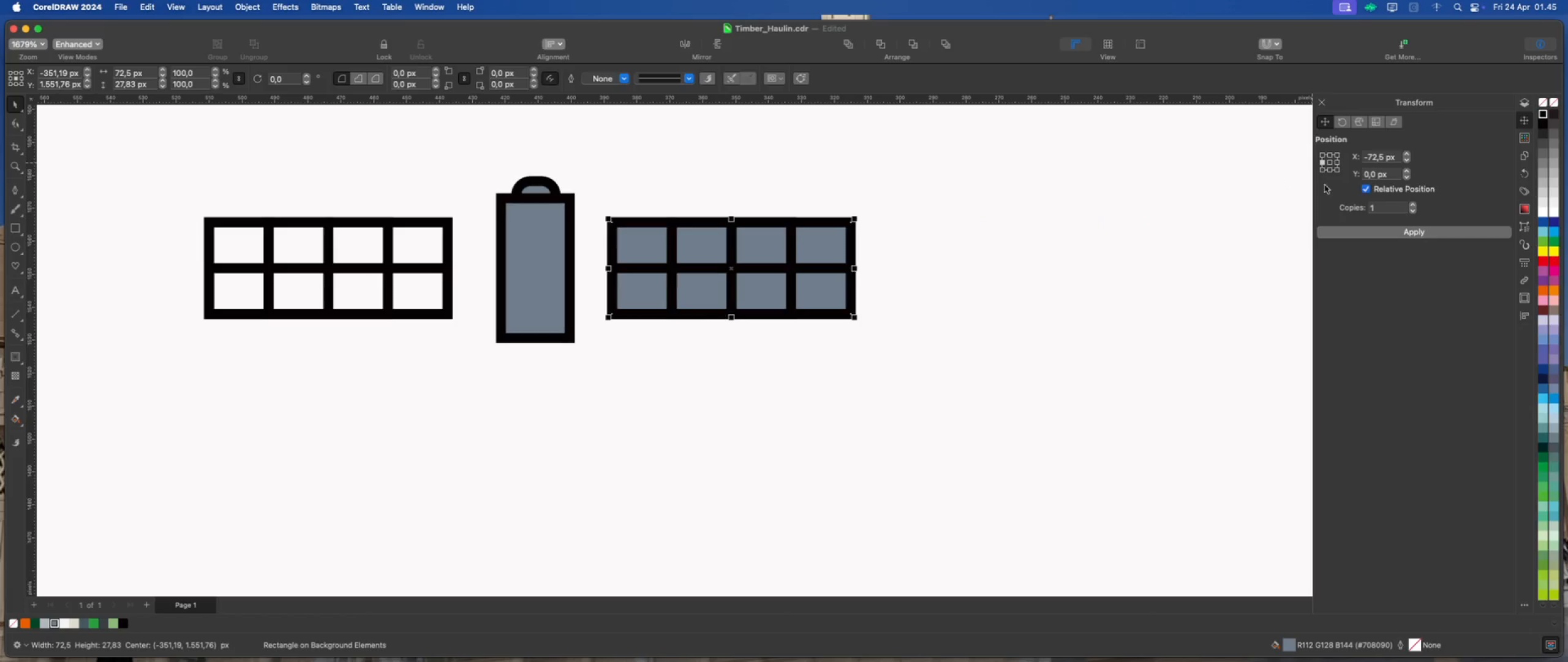 
left_click([1330, 235])
 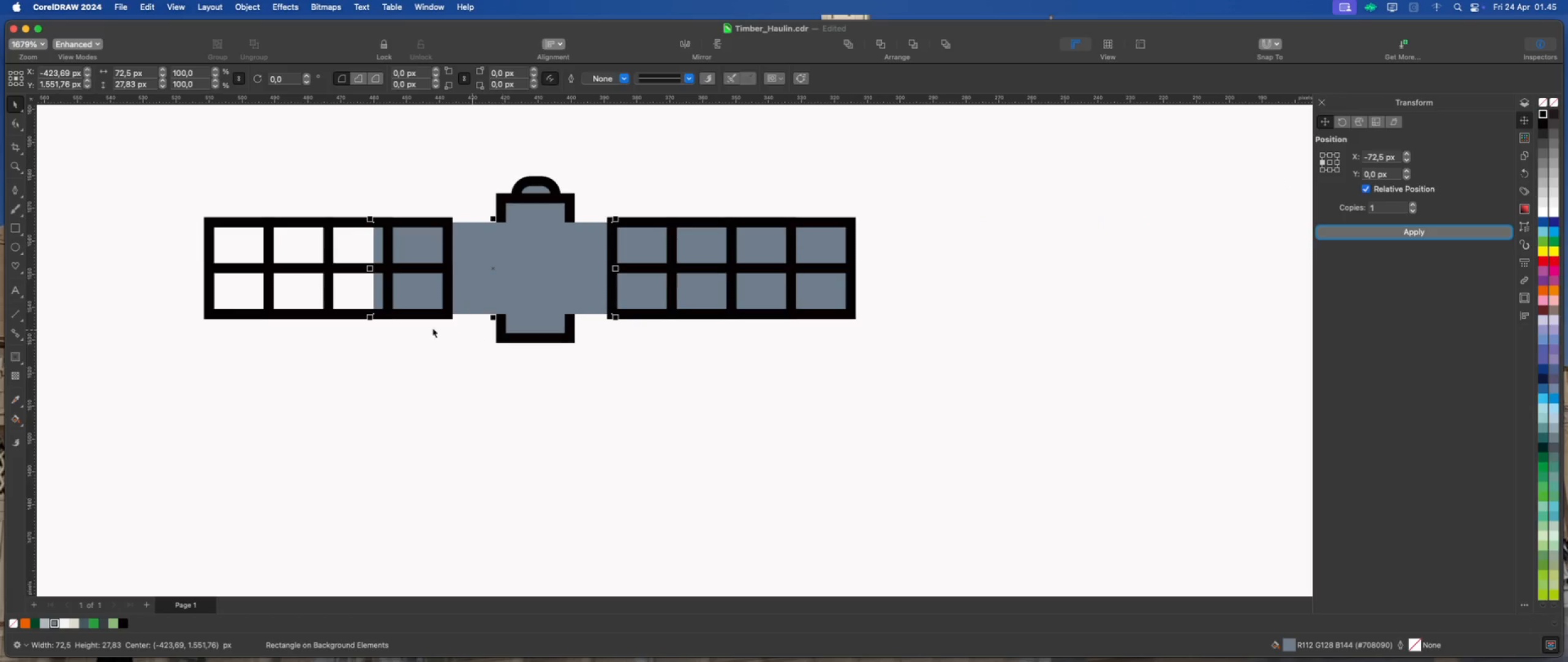 
hold_key(key=ShiftLeft, duration=0.78)
left_click([298, 311])
 